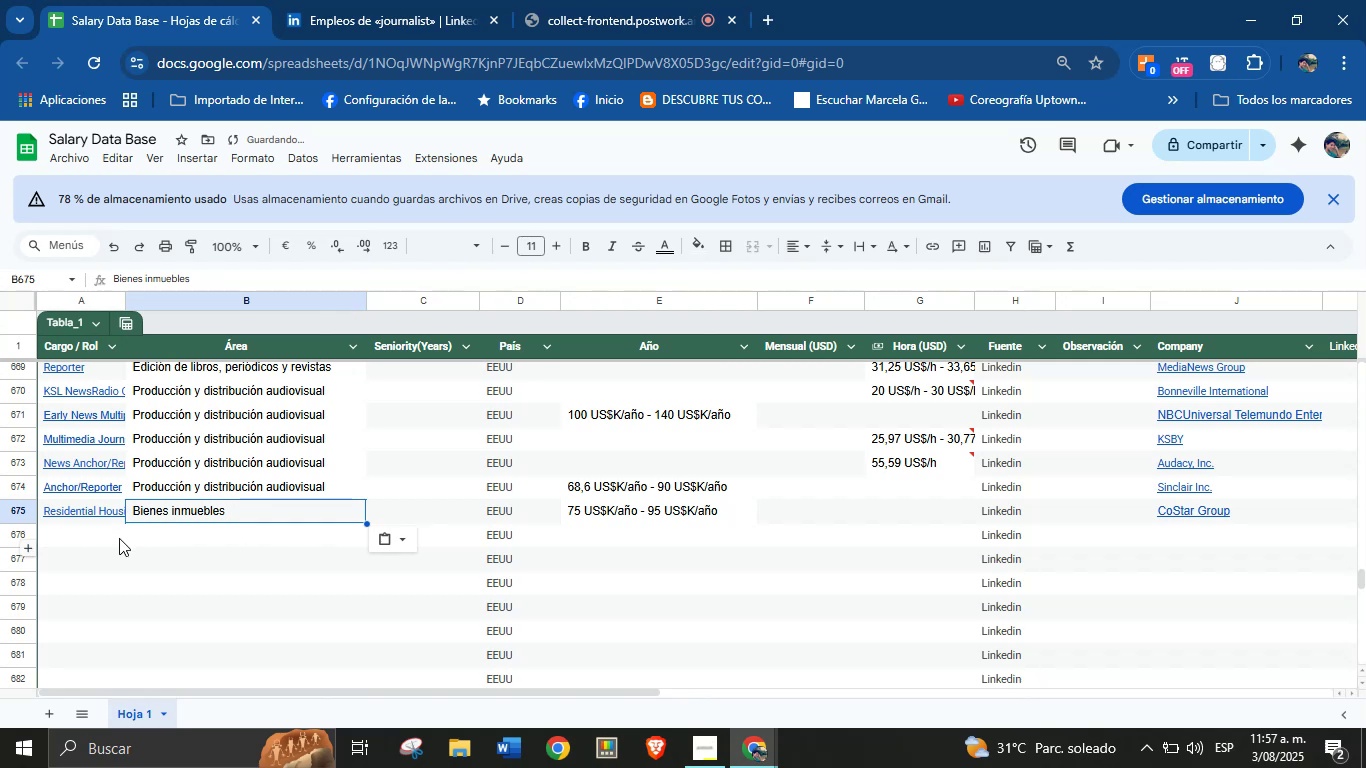 
left_click([332, 0])
 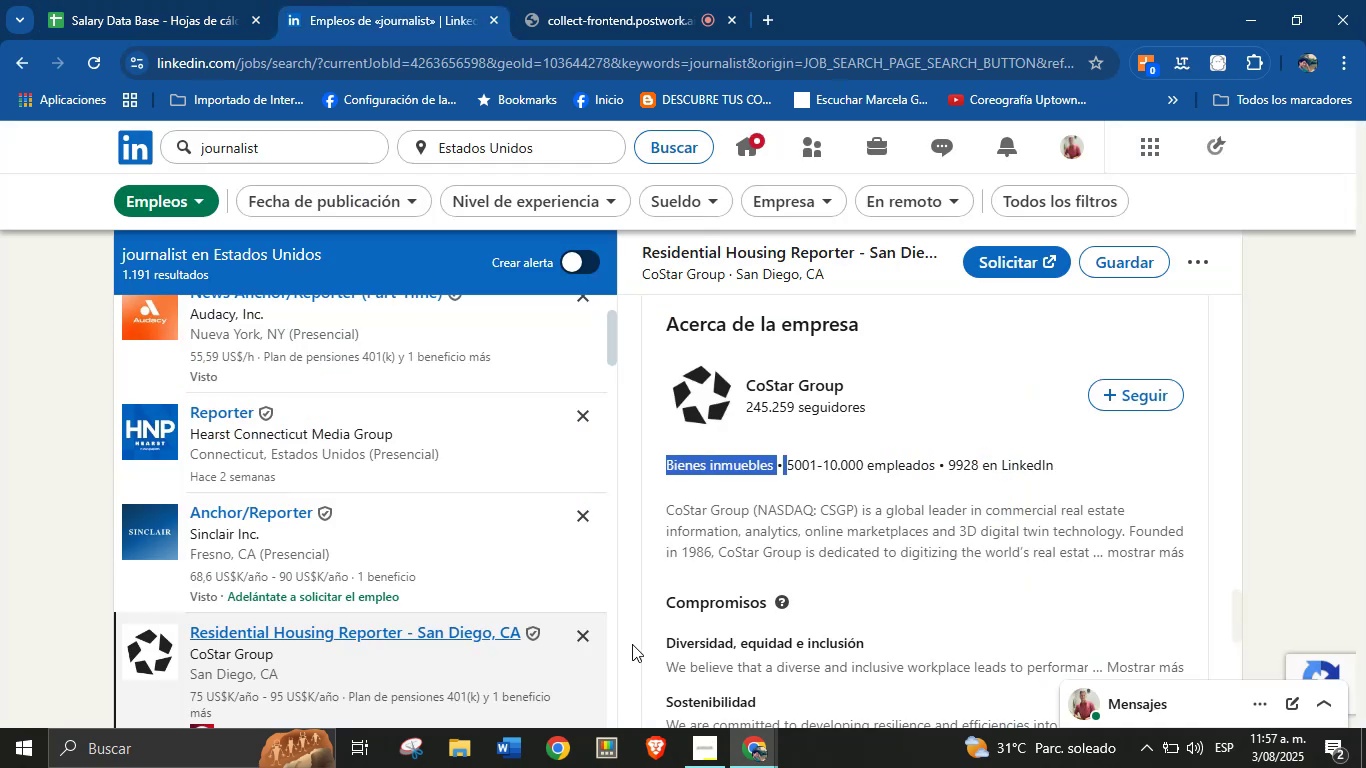 
scroll: coordinate [341, 421], scroll_direction: down, amount: 5.0
 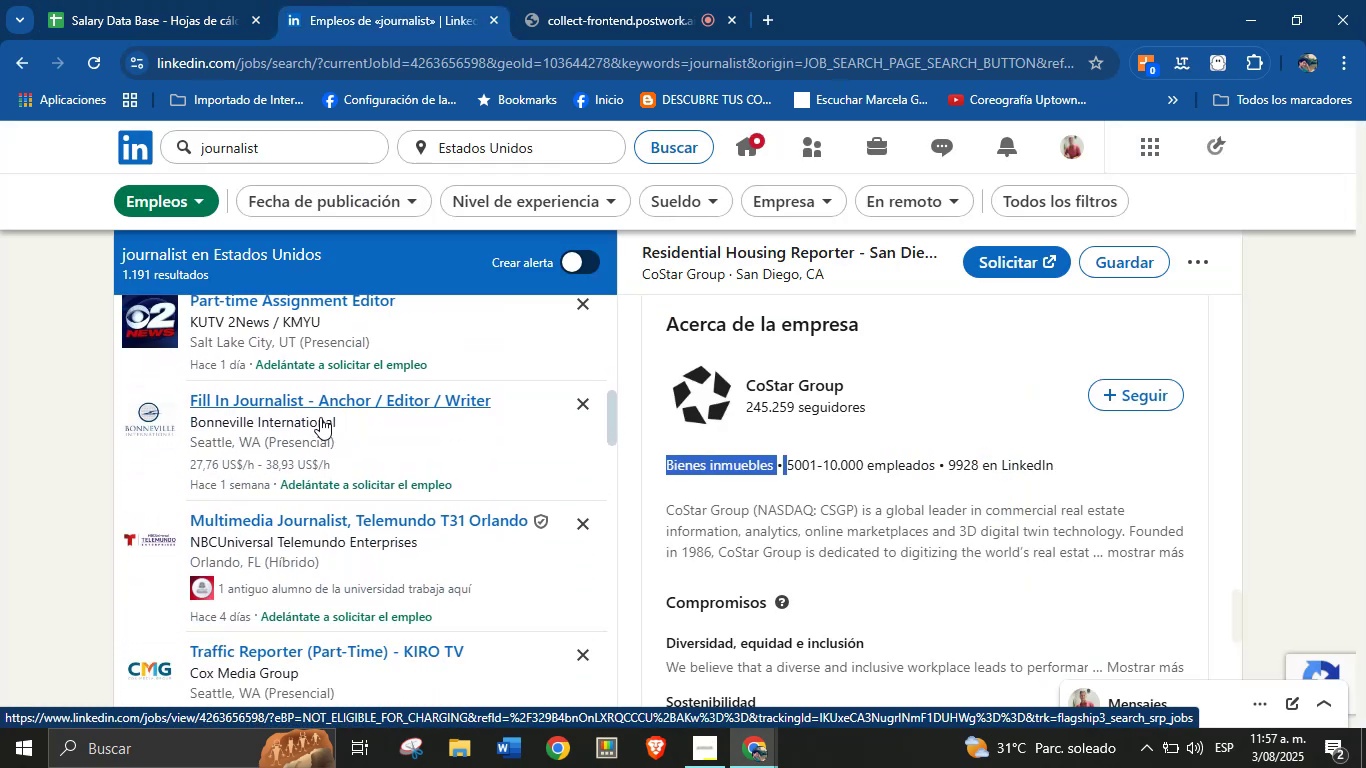 
left_click([301, 405])
 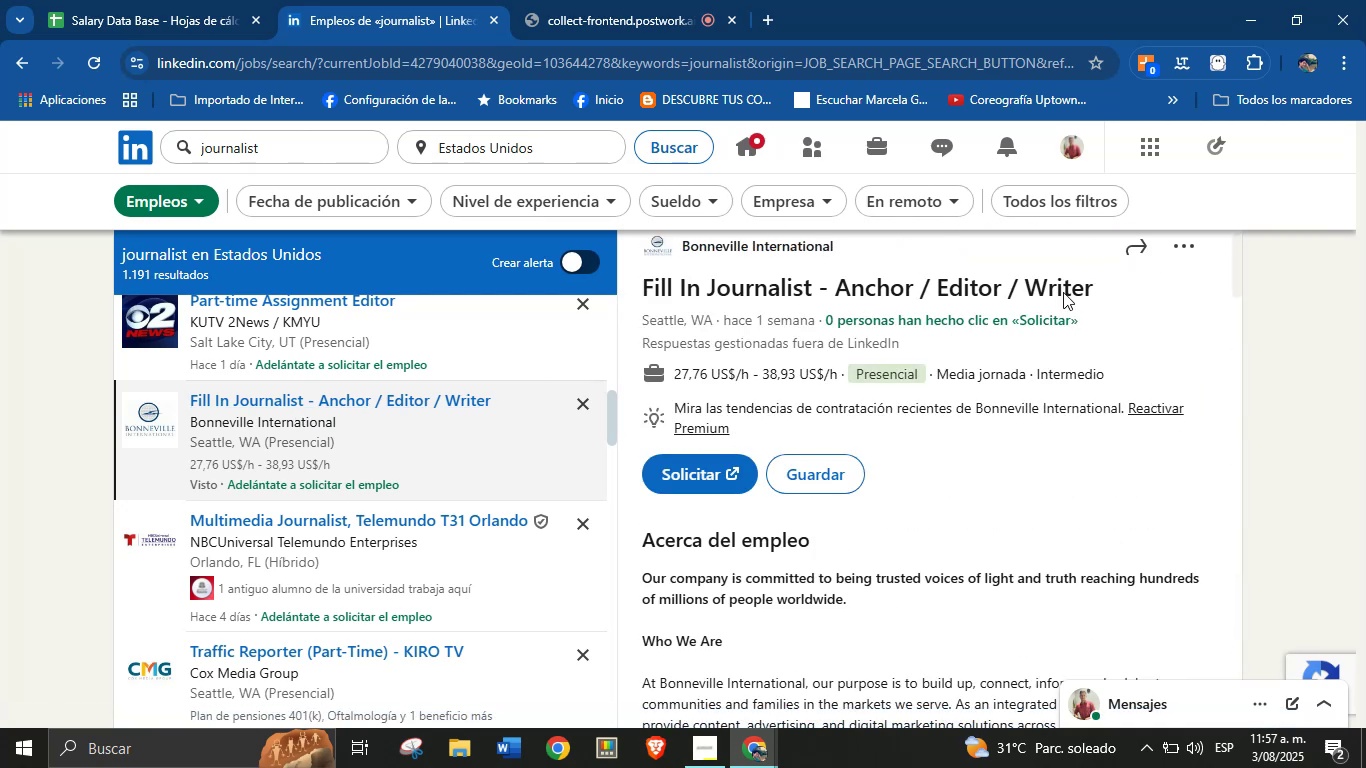 
wait(11.71)
 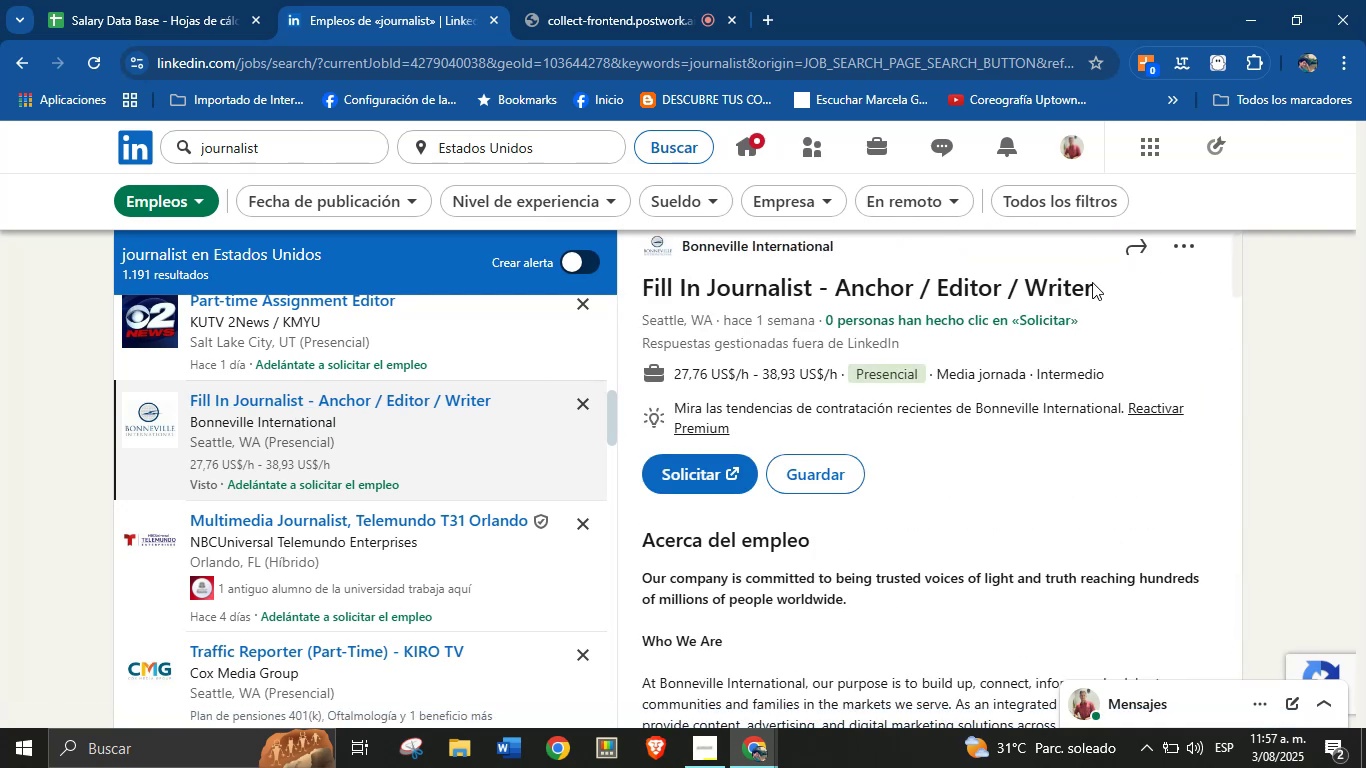 
key(Control+C)
 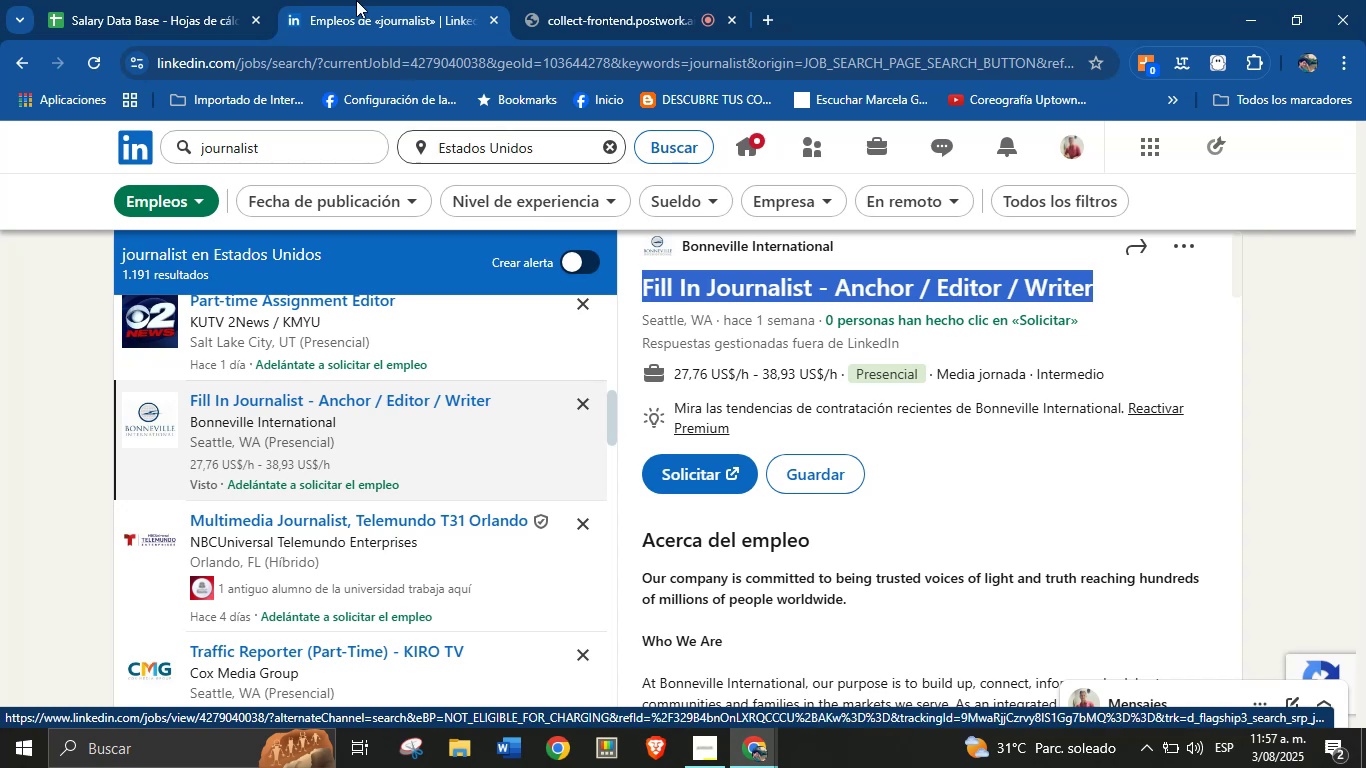 
left_click([213, 0])
 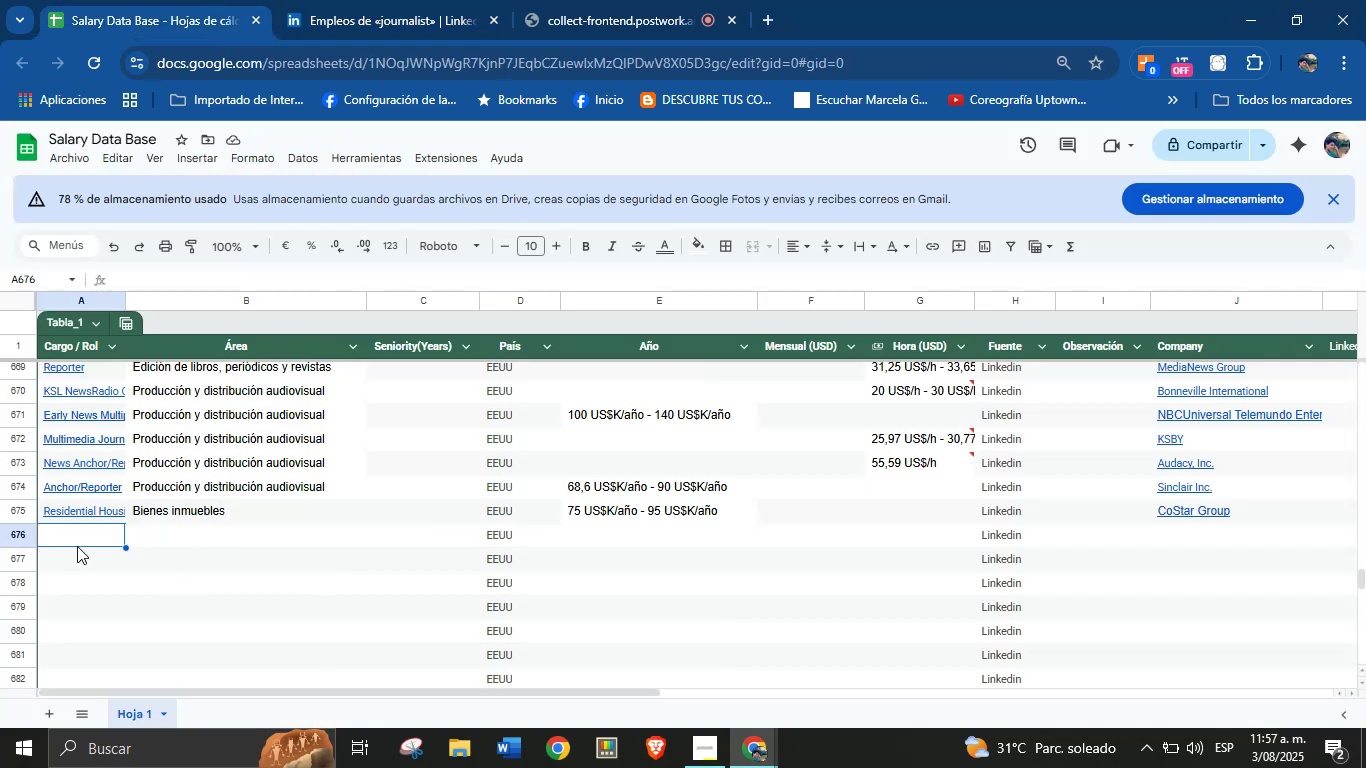 
left_click([77, 541])
 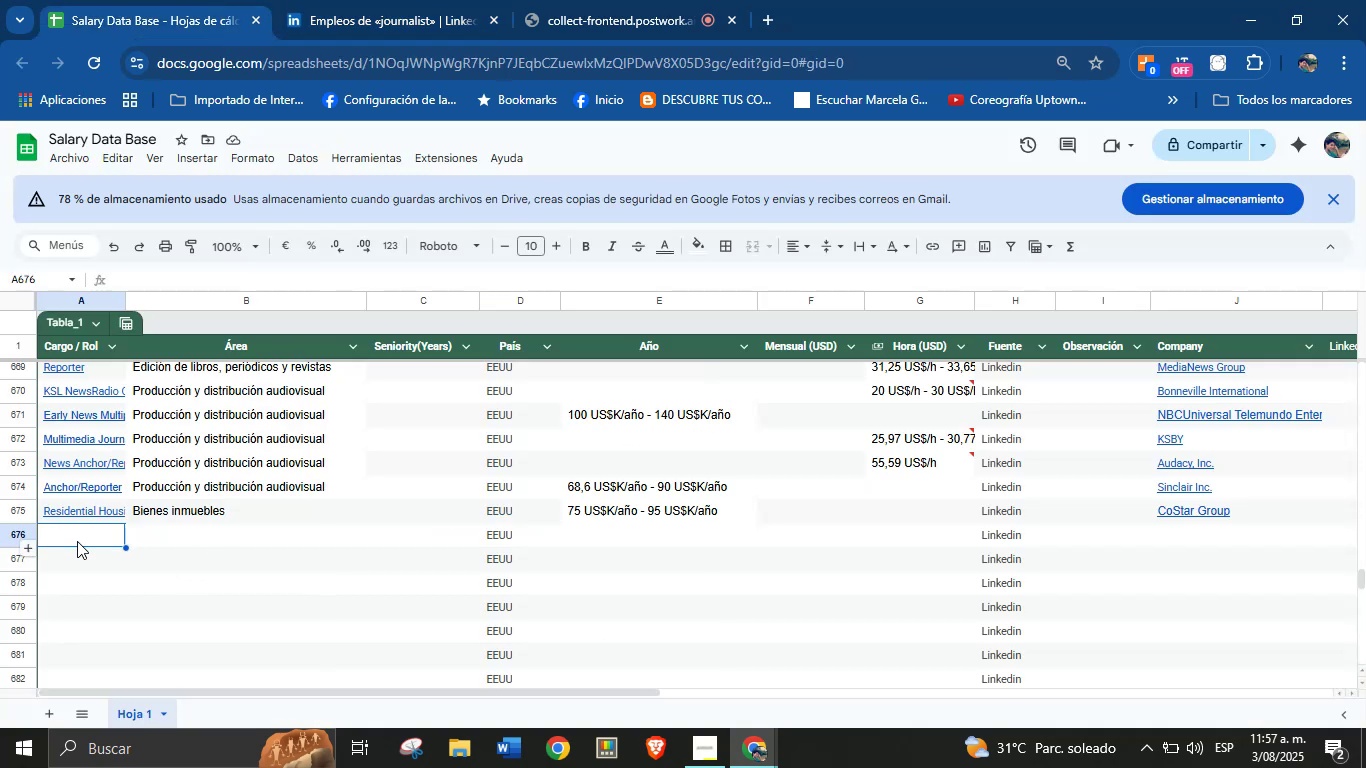 
key(Control+V)
 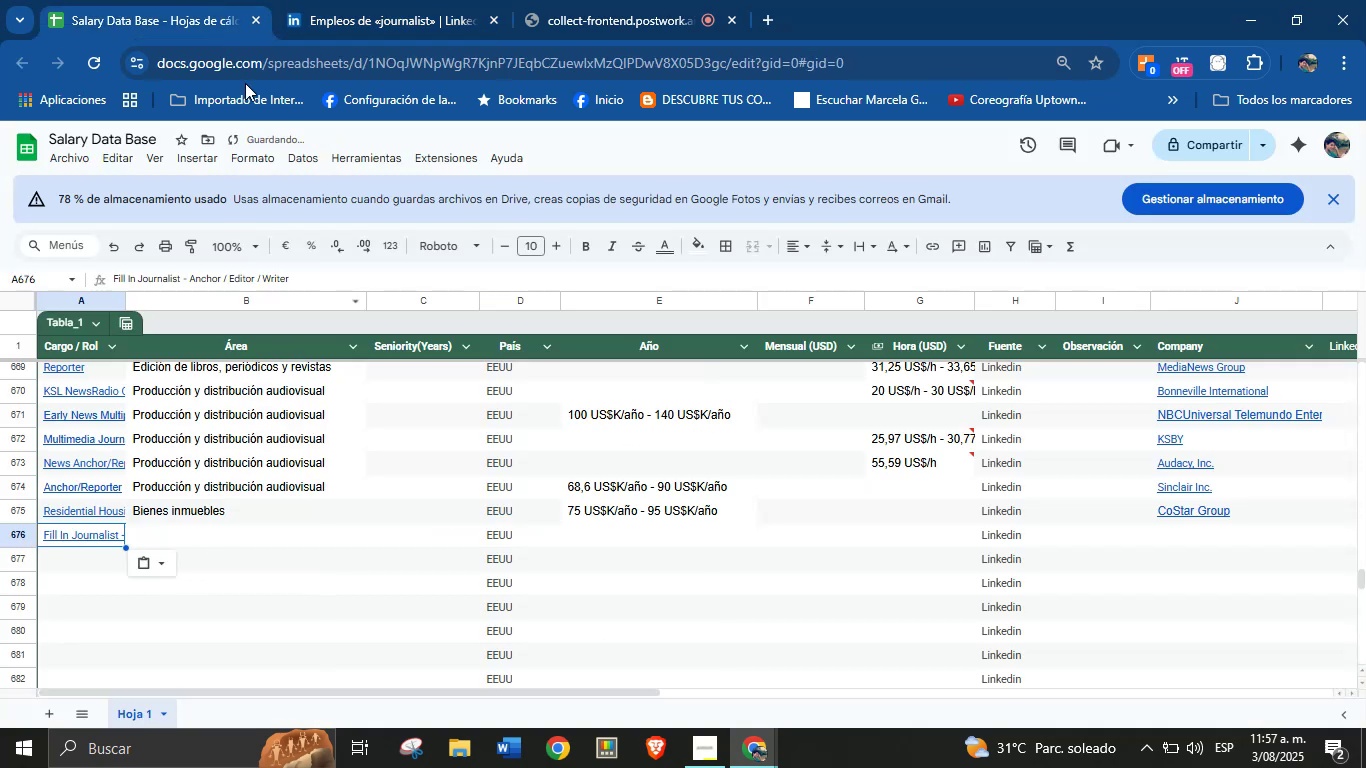 
left_click([306, 0])
 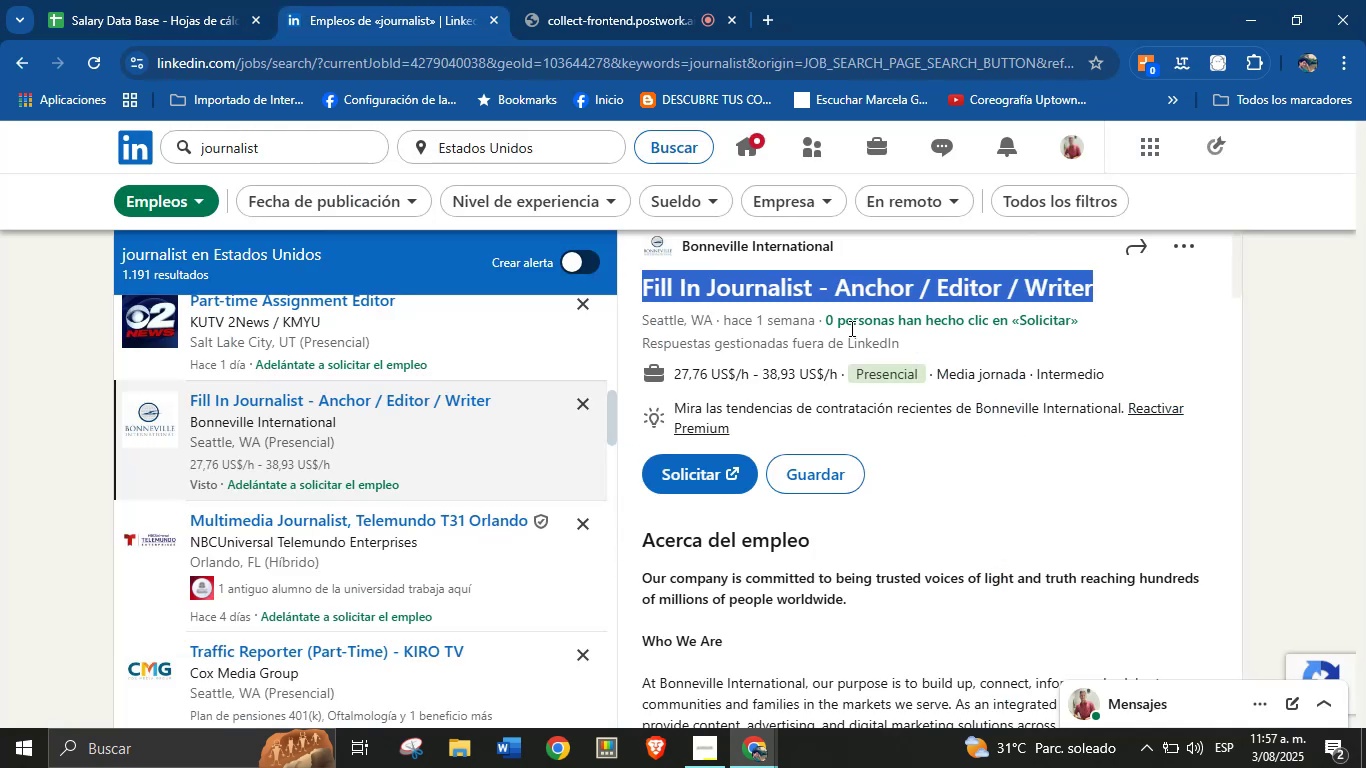 
scroll: coordinate [935, 302], scroll_direction: up, amount: 2.0
 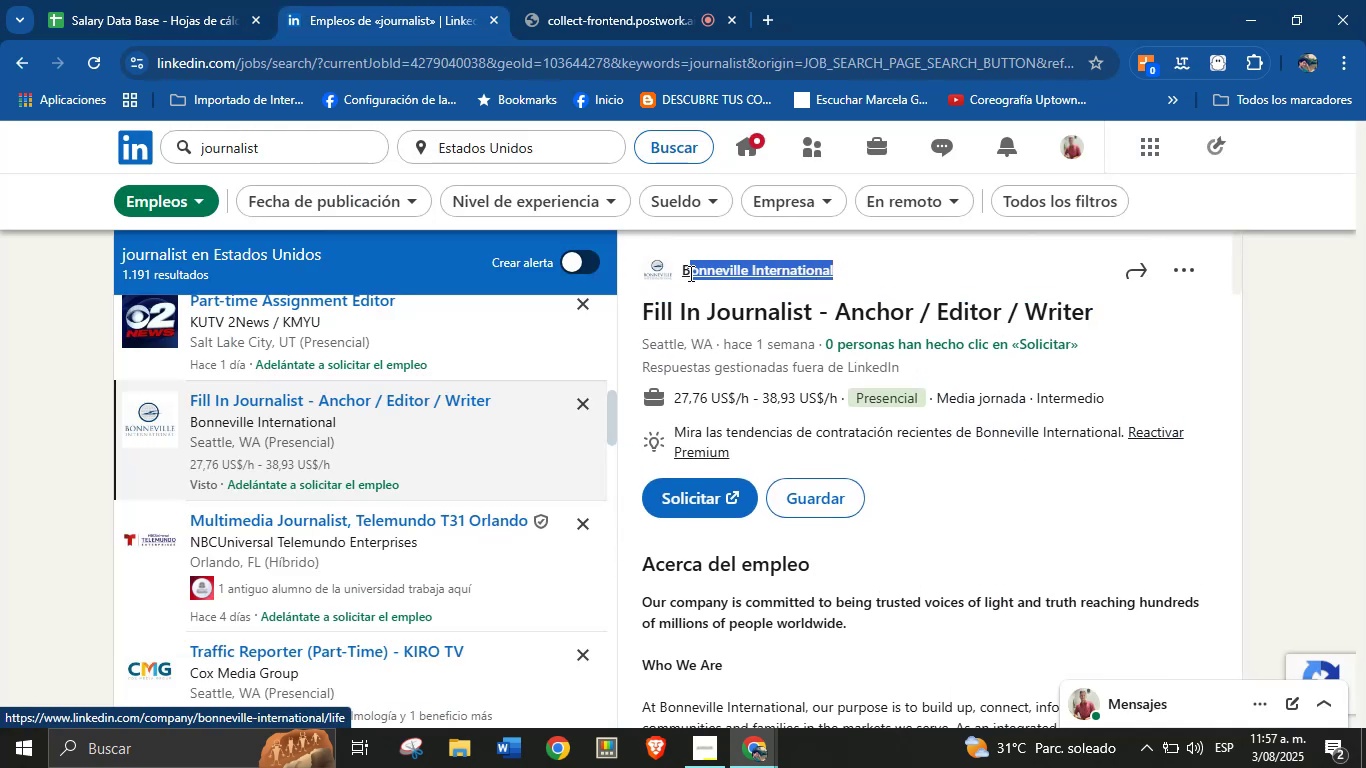 
key(Control+C)
 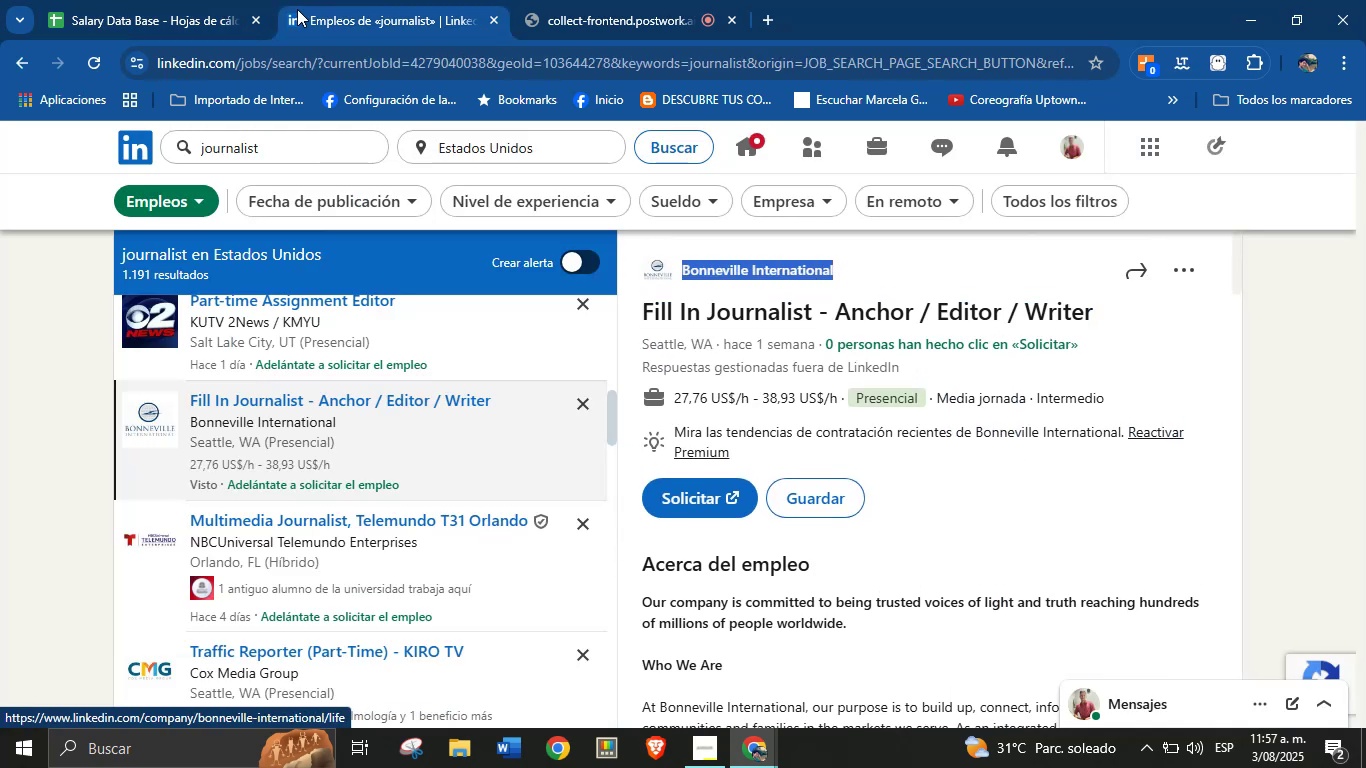 
left_click([231, 0])
 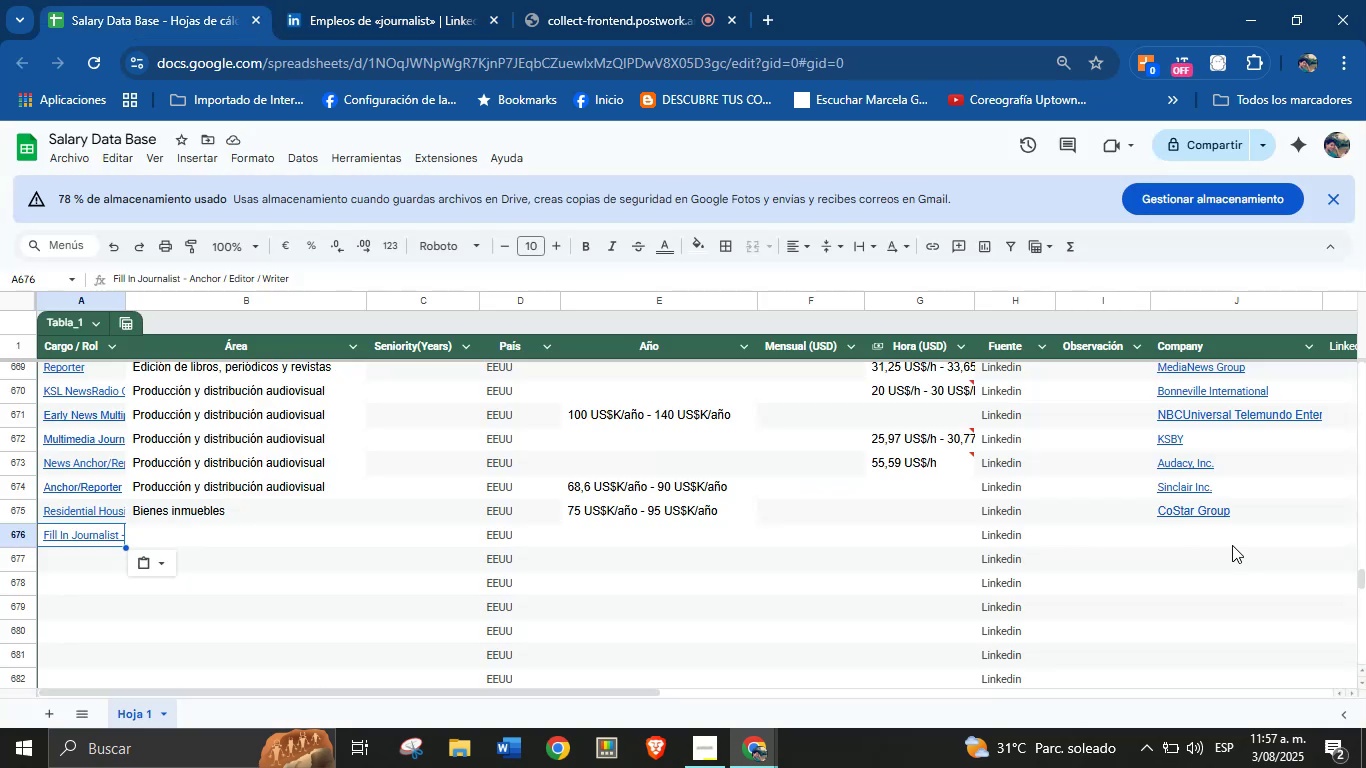 
left_click([1216, 541])
 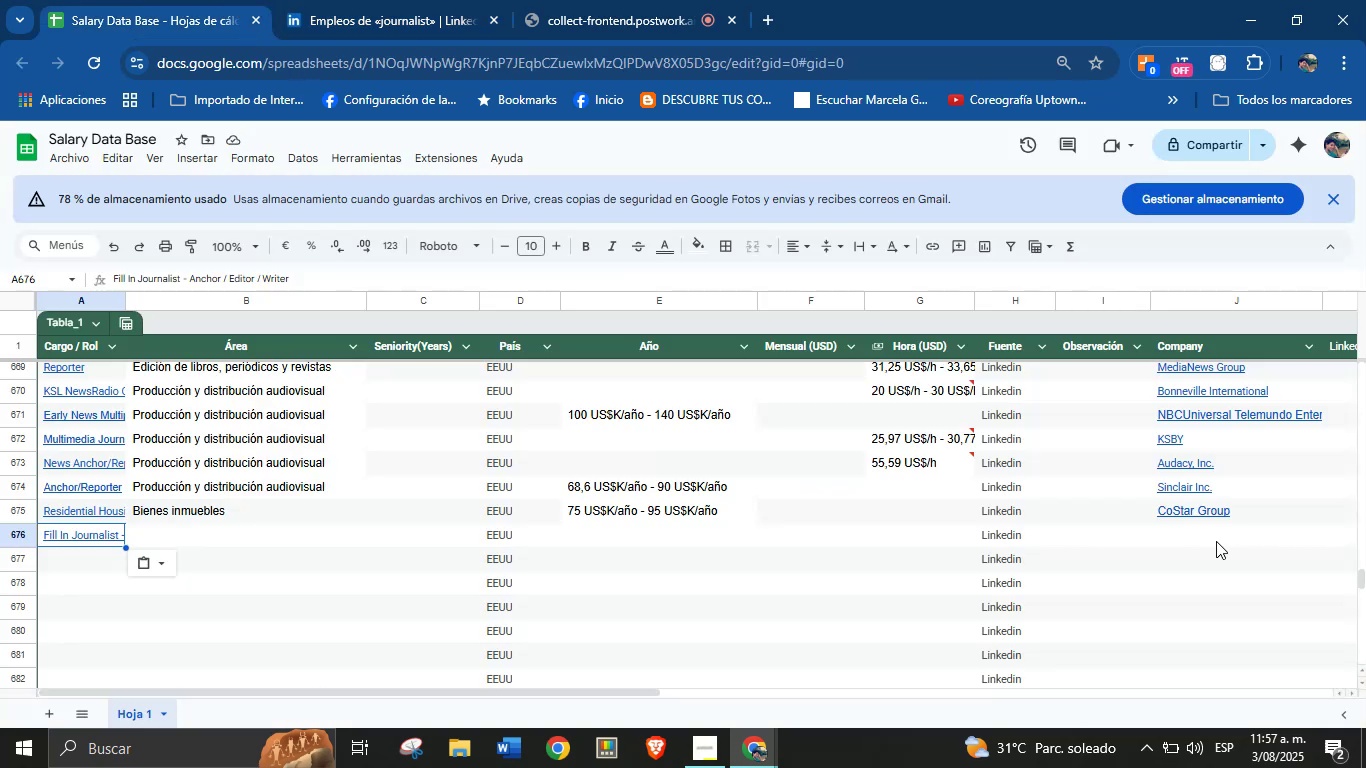 
key(Control+V)
 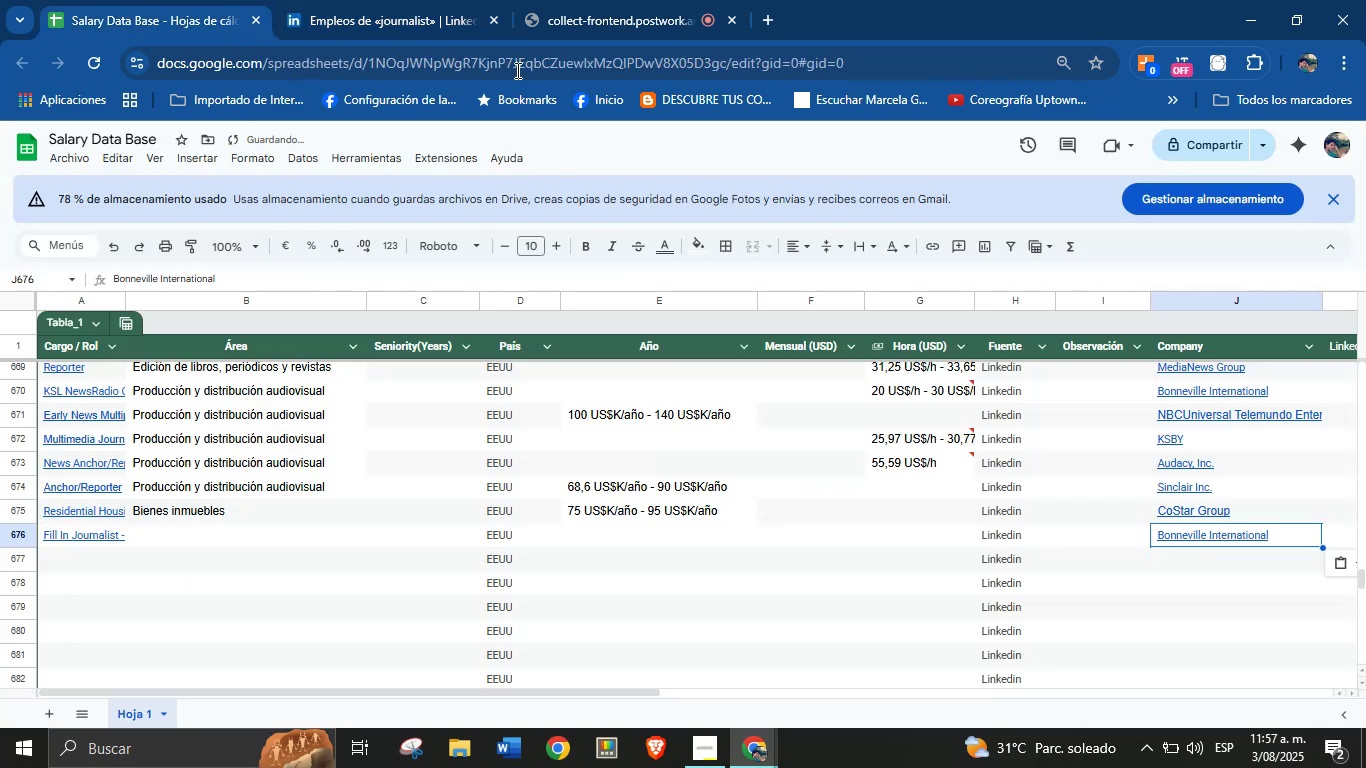 
left_click([453, 0])
 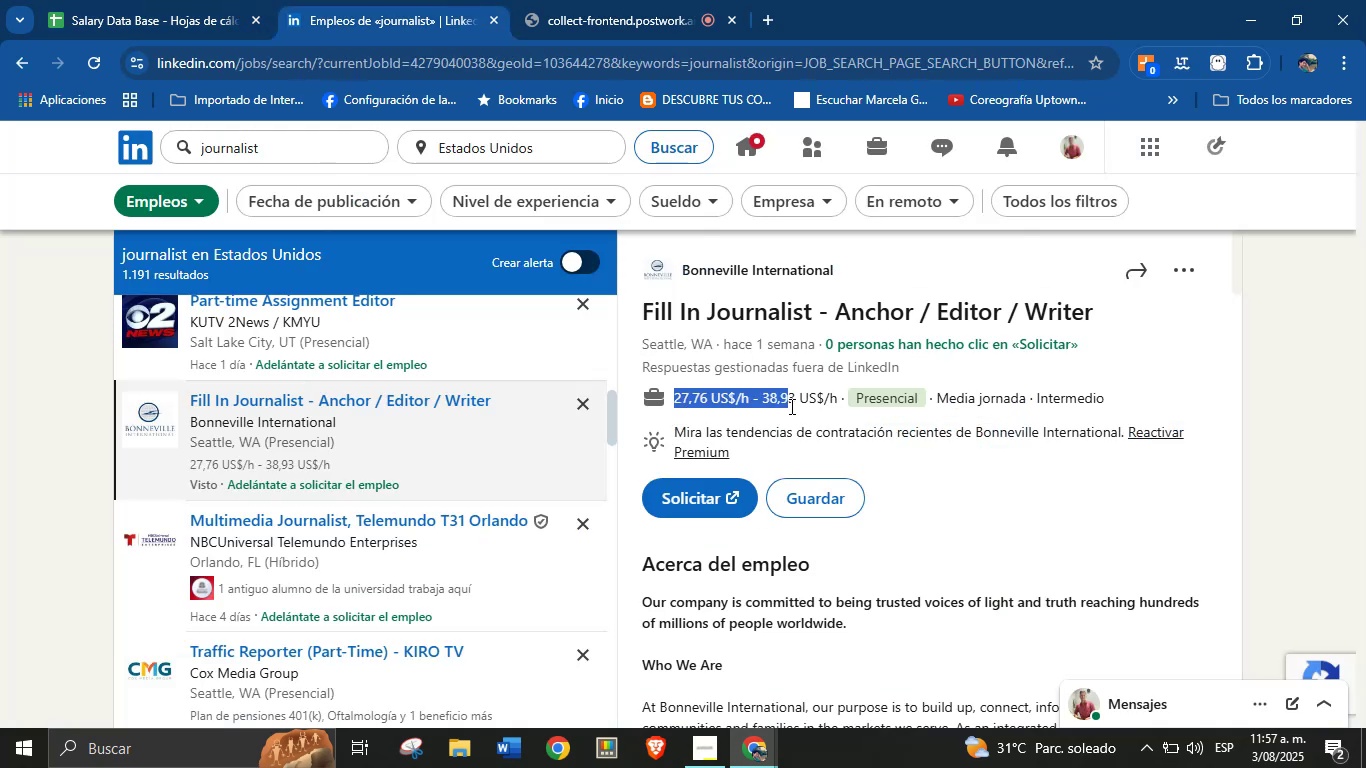 
key(Control+C)
 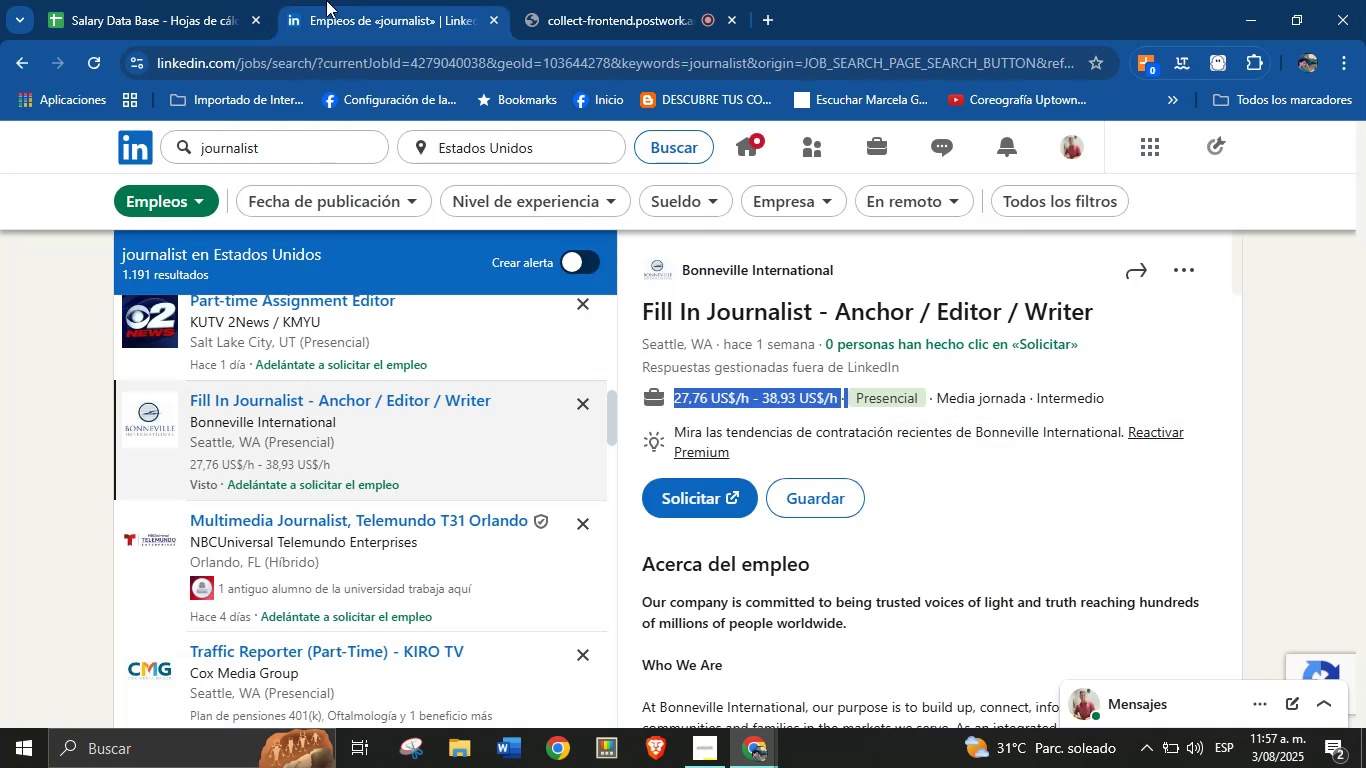 
left_click([258, 0])
 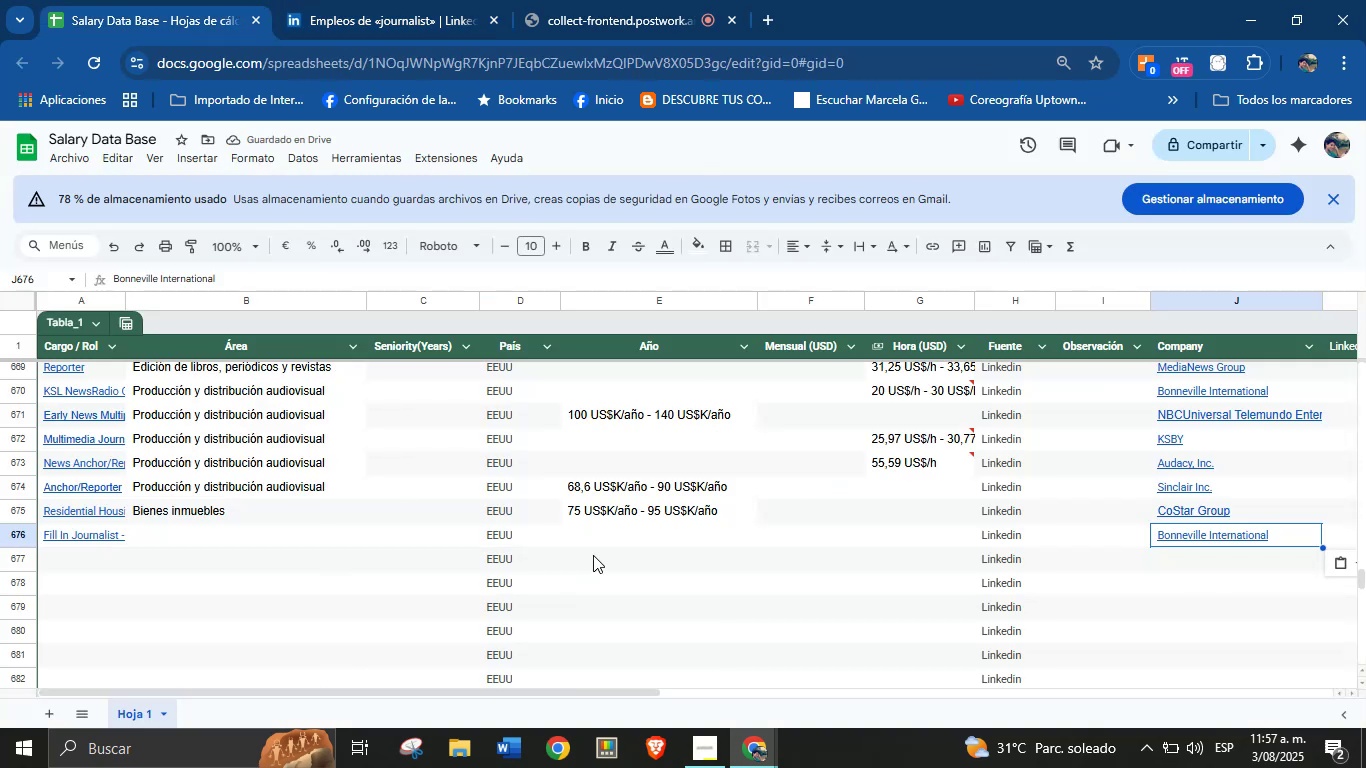 
left_click([611, 534])
 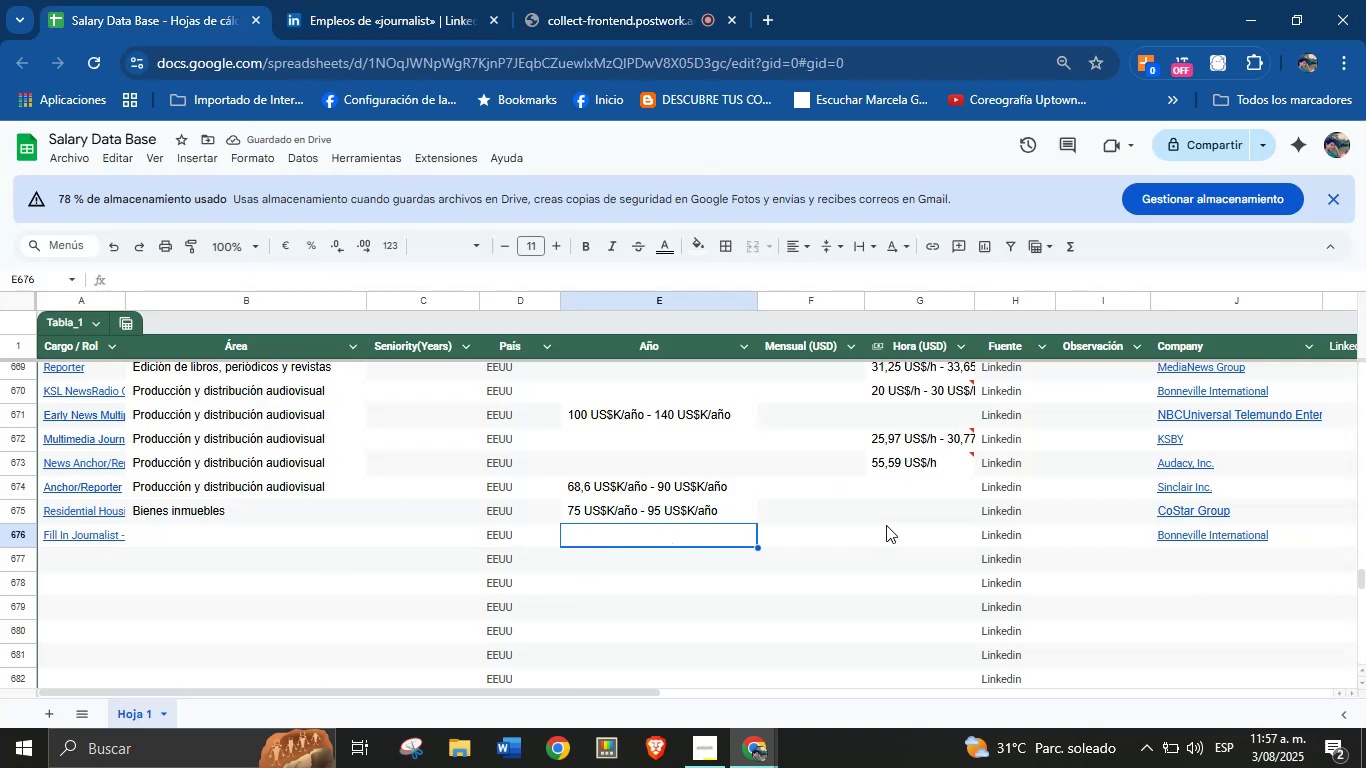 
left_click([889, 525])
 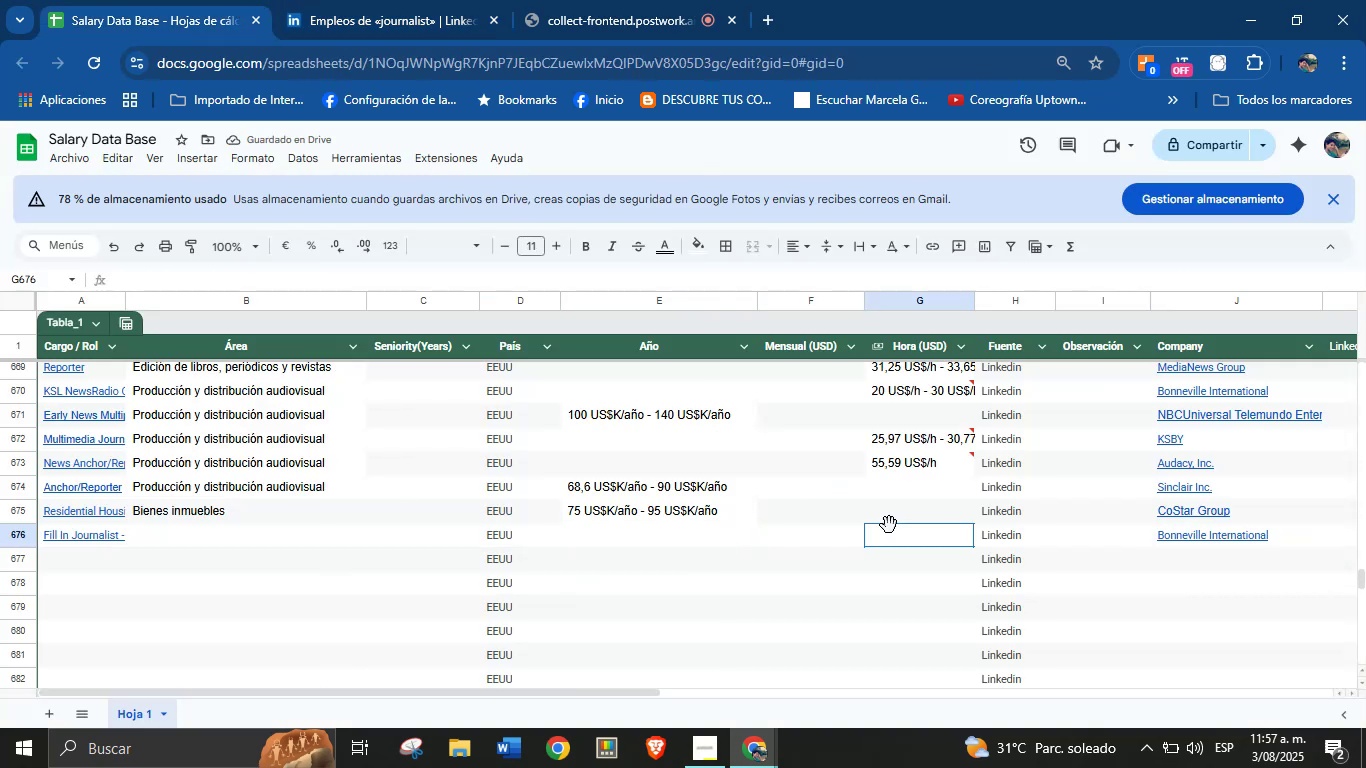 
key(Control+V)
 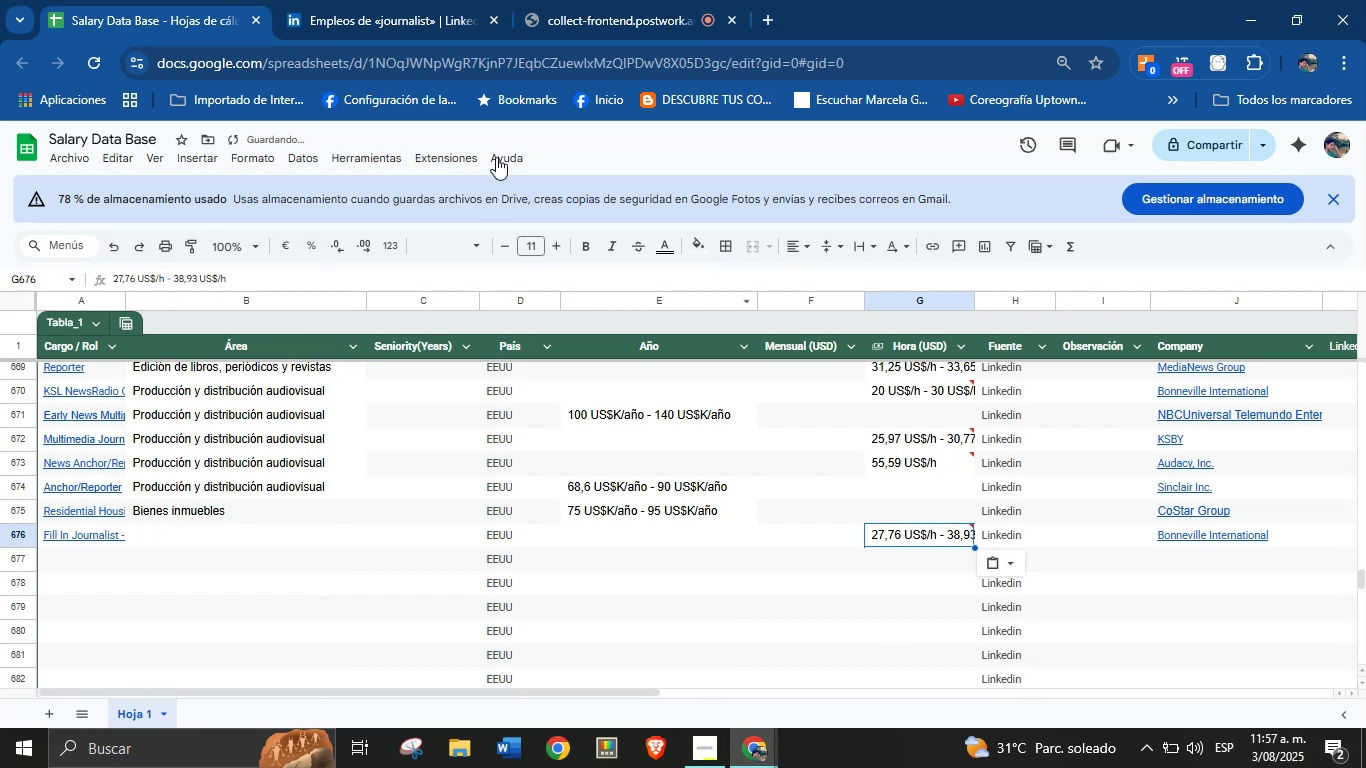 
left_click([434, 0])
 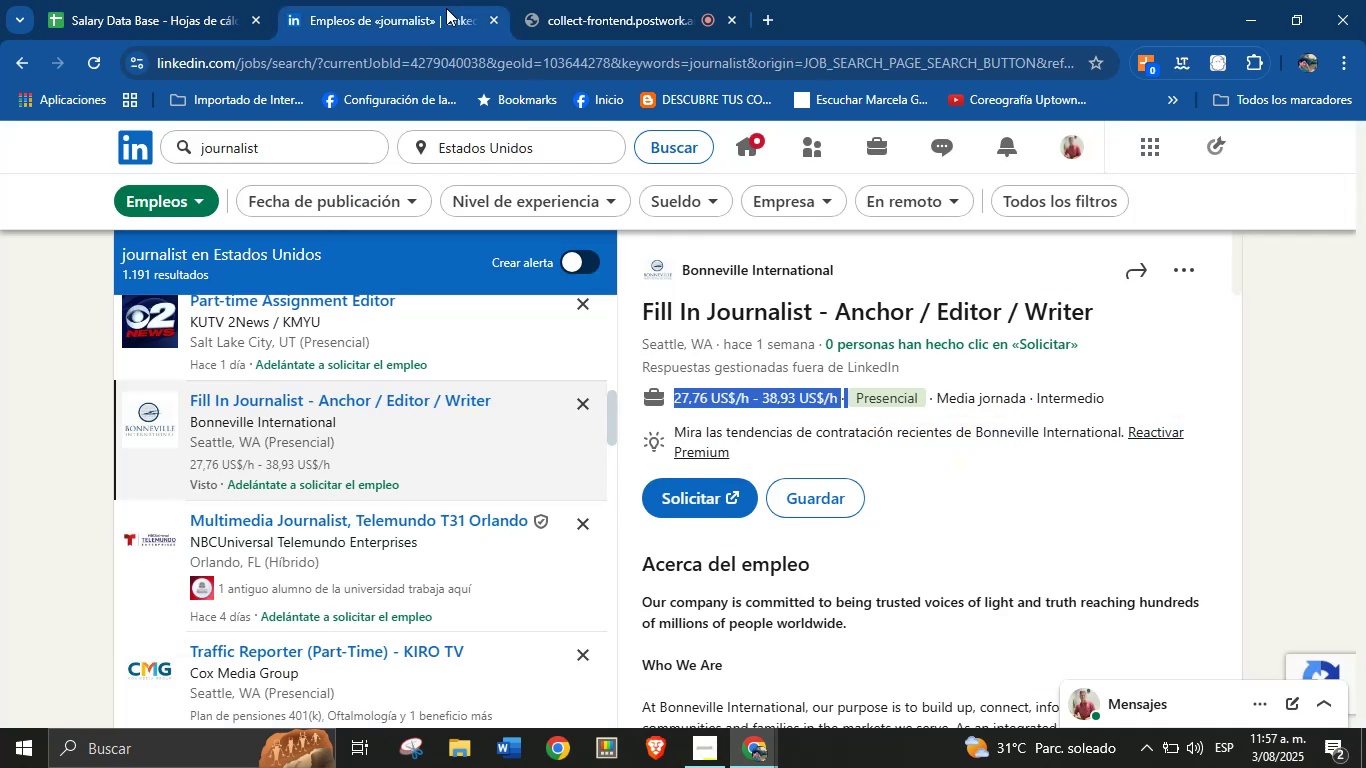 
scroll: coordinate [804, 503], scroll_direction: down, amount: 31.0
 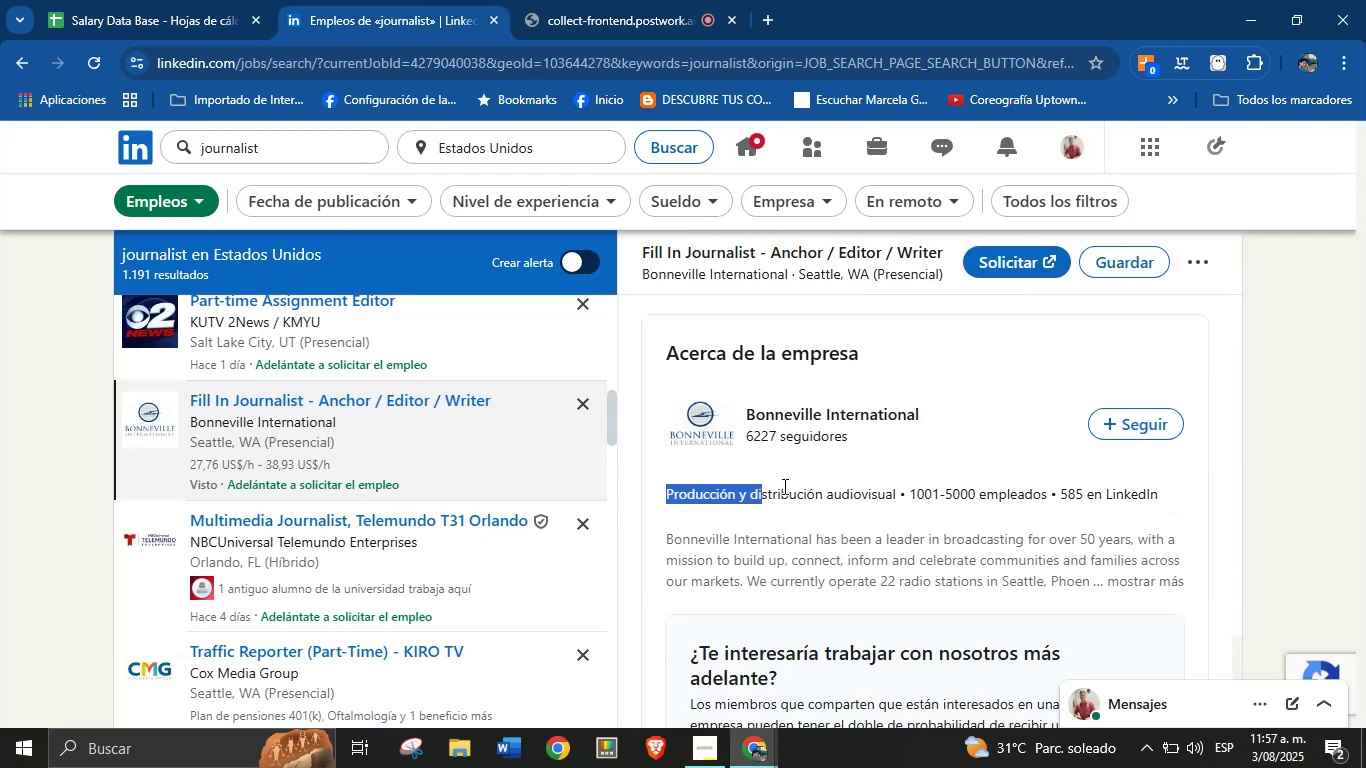 
key(Control+C)
 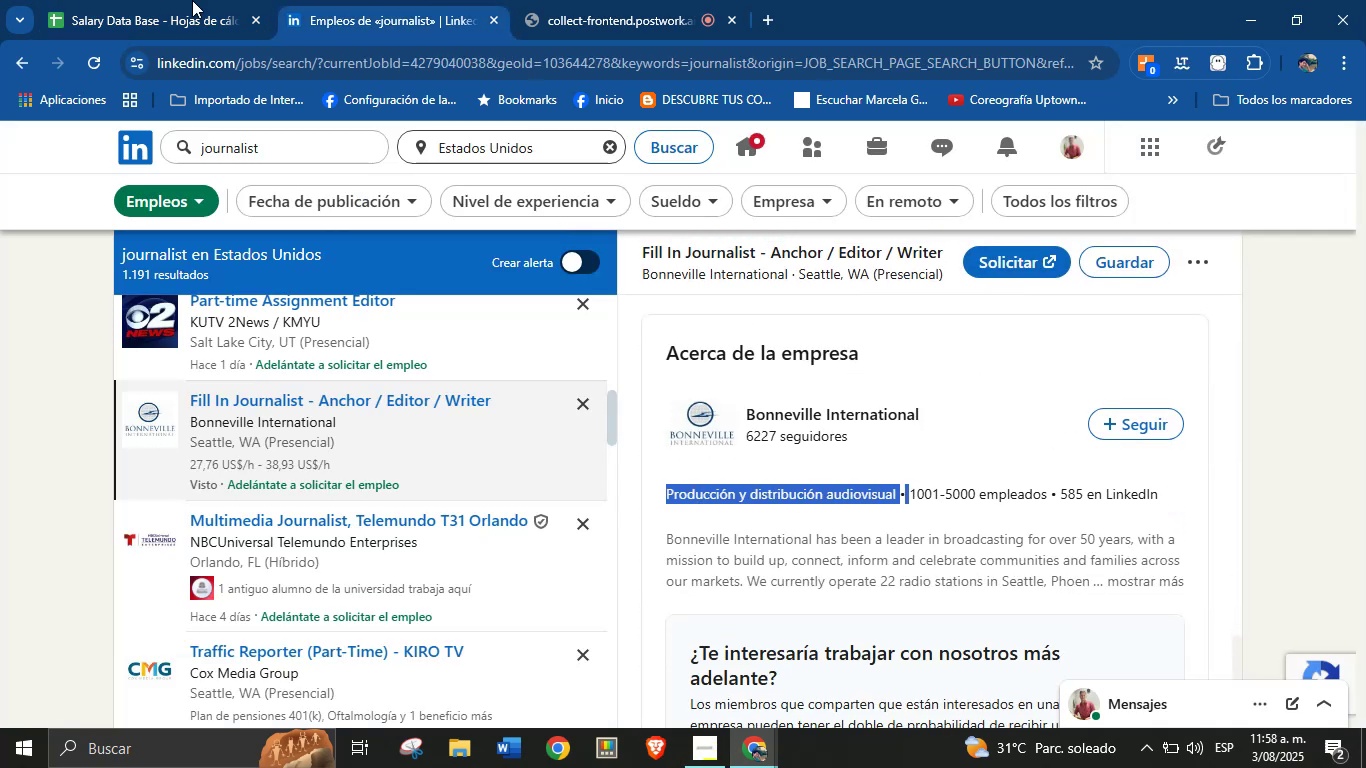 
left_click([186, 0])
 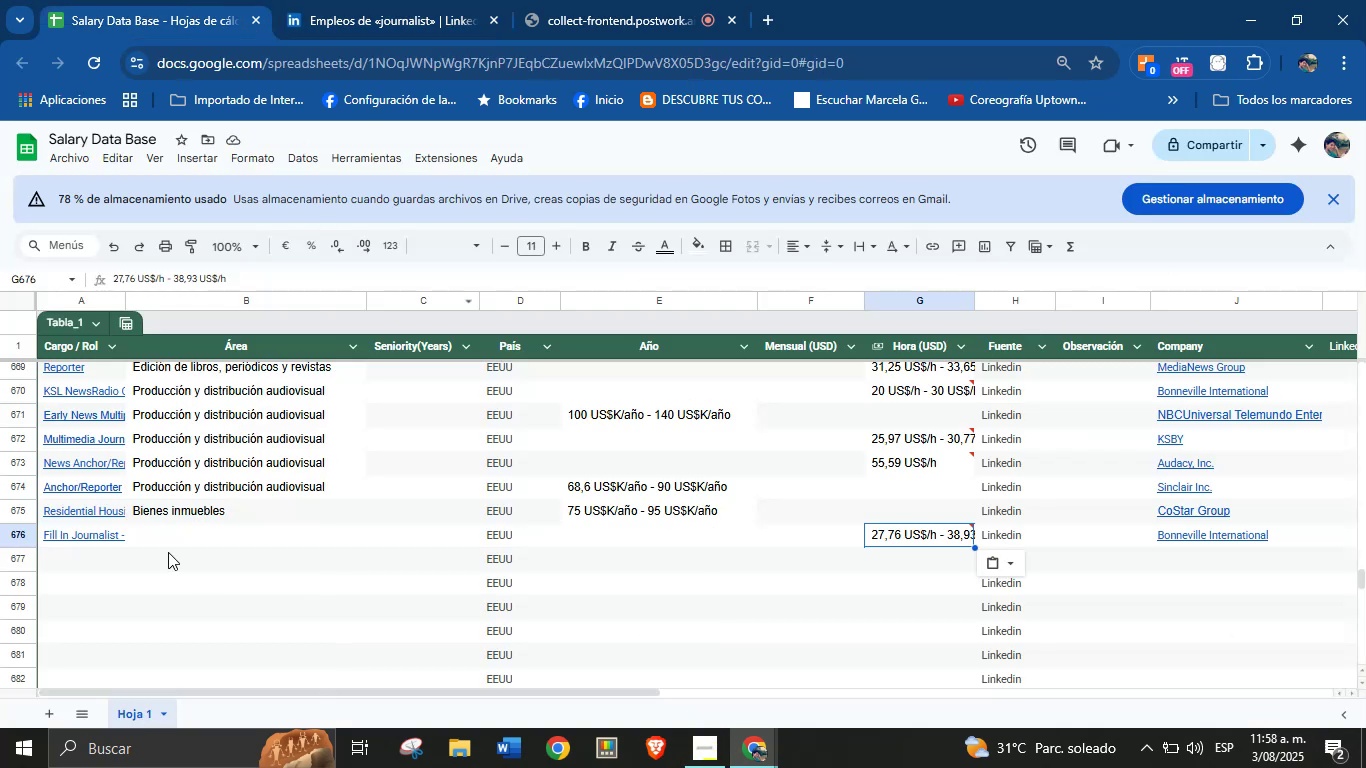 
left_click([159, 535])
 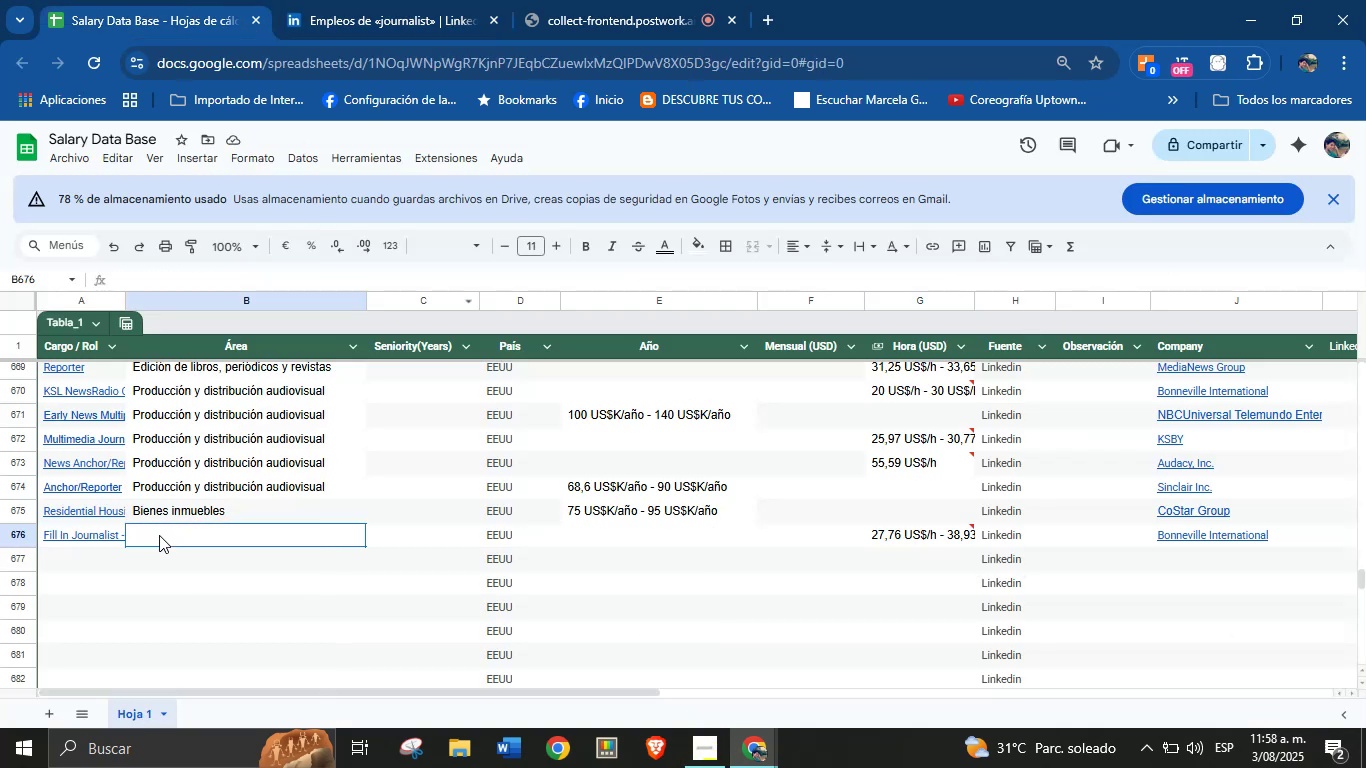 
key(Control+V)
 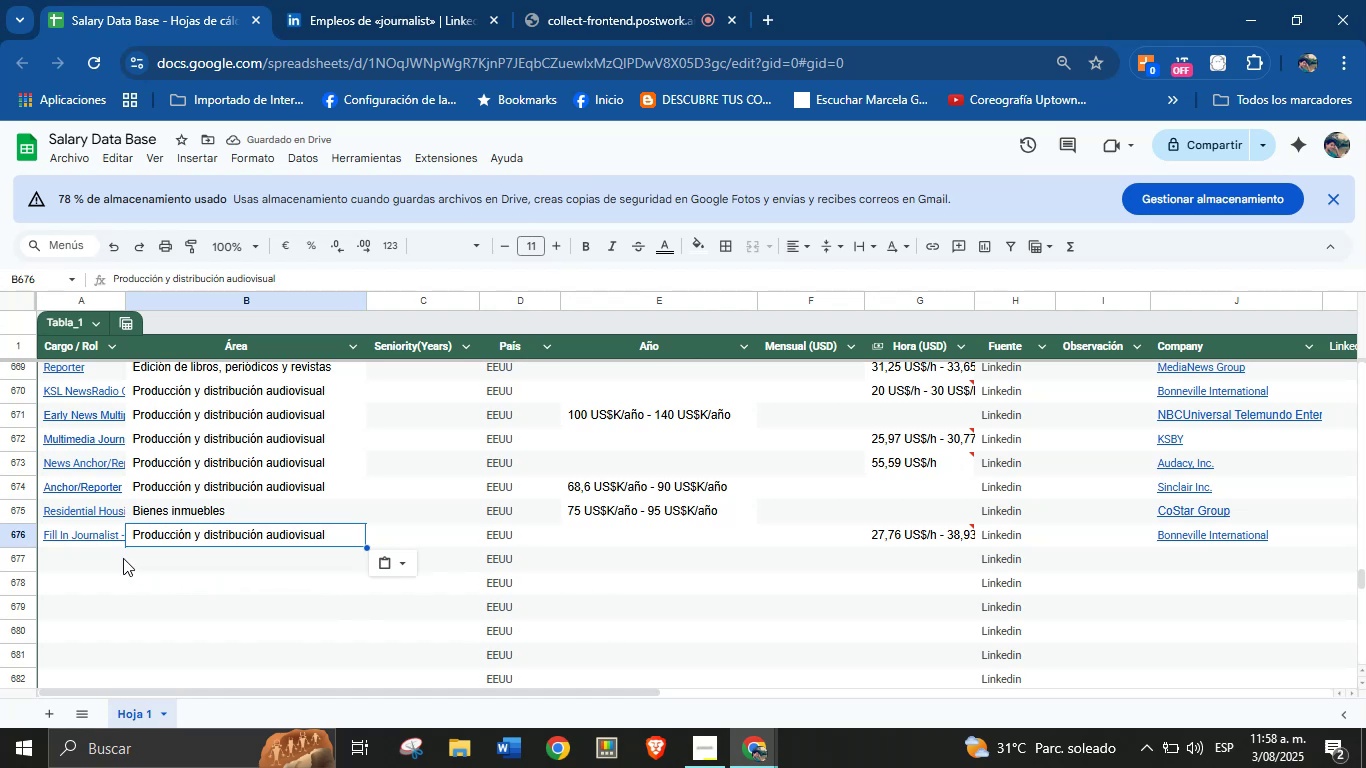 
left_click([74, 551])
 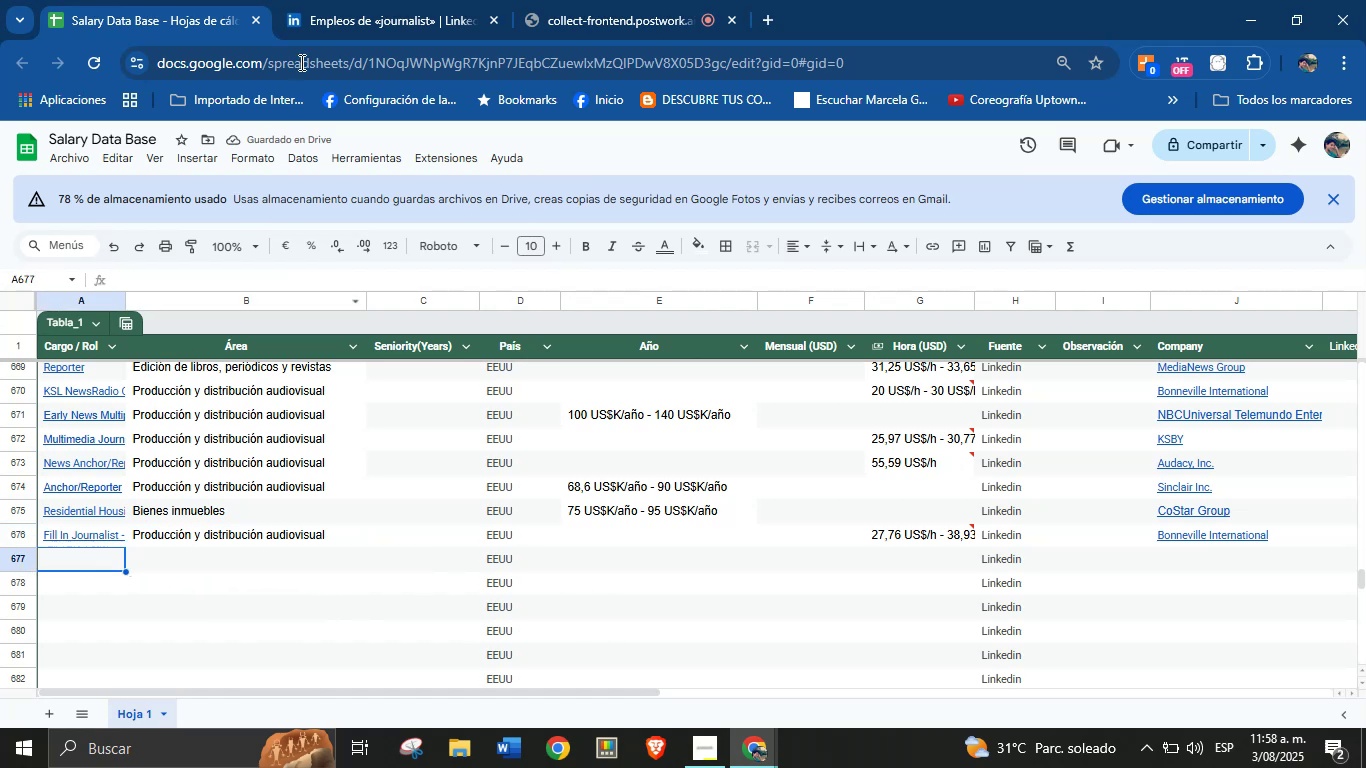 
left_click([411, 0])
 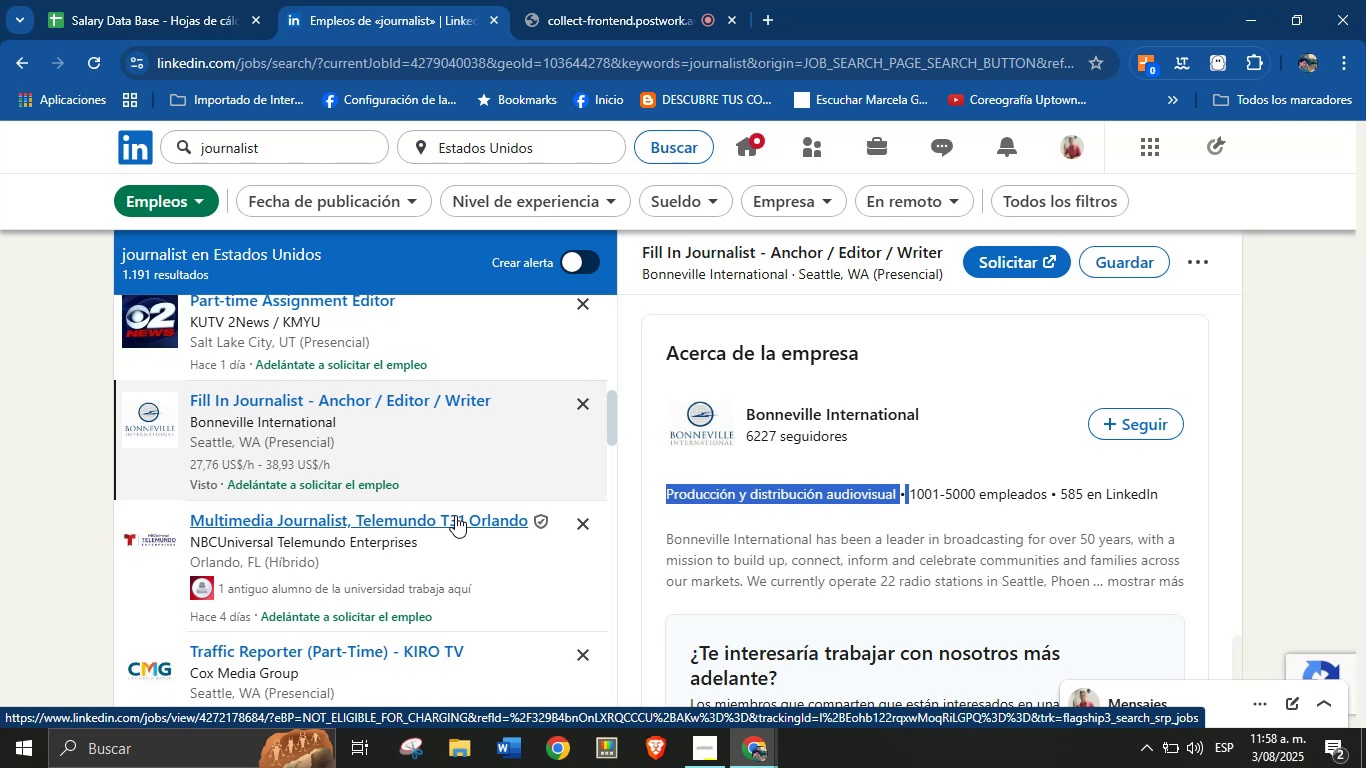 
wait(15.08)
 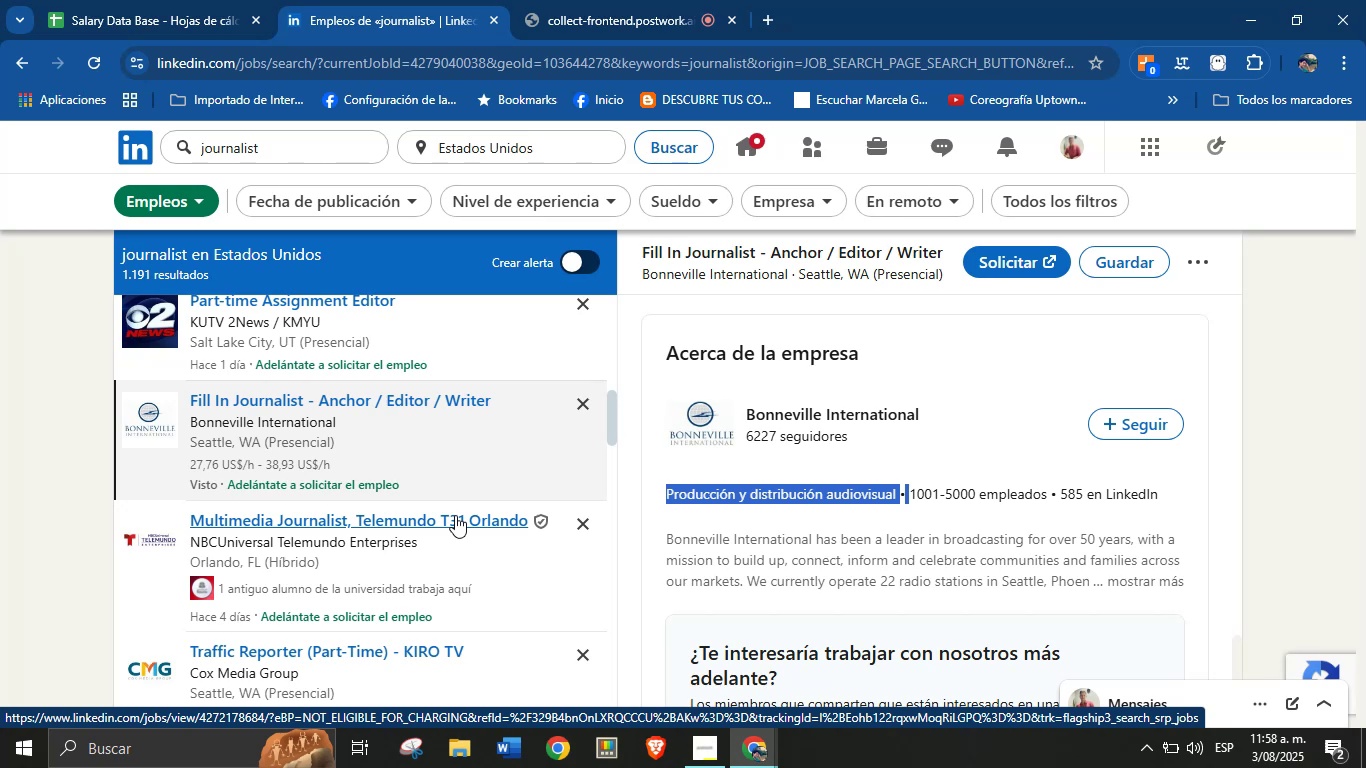 
left_click([162, 0])
 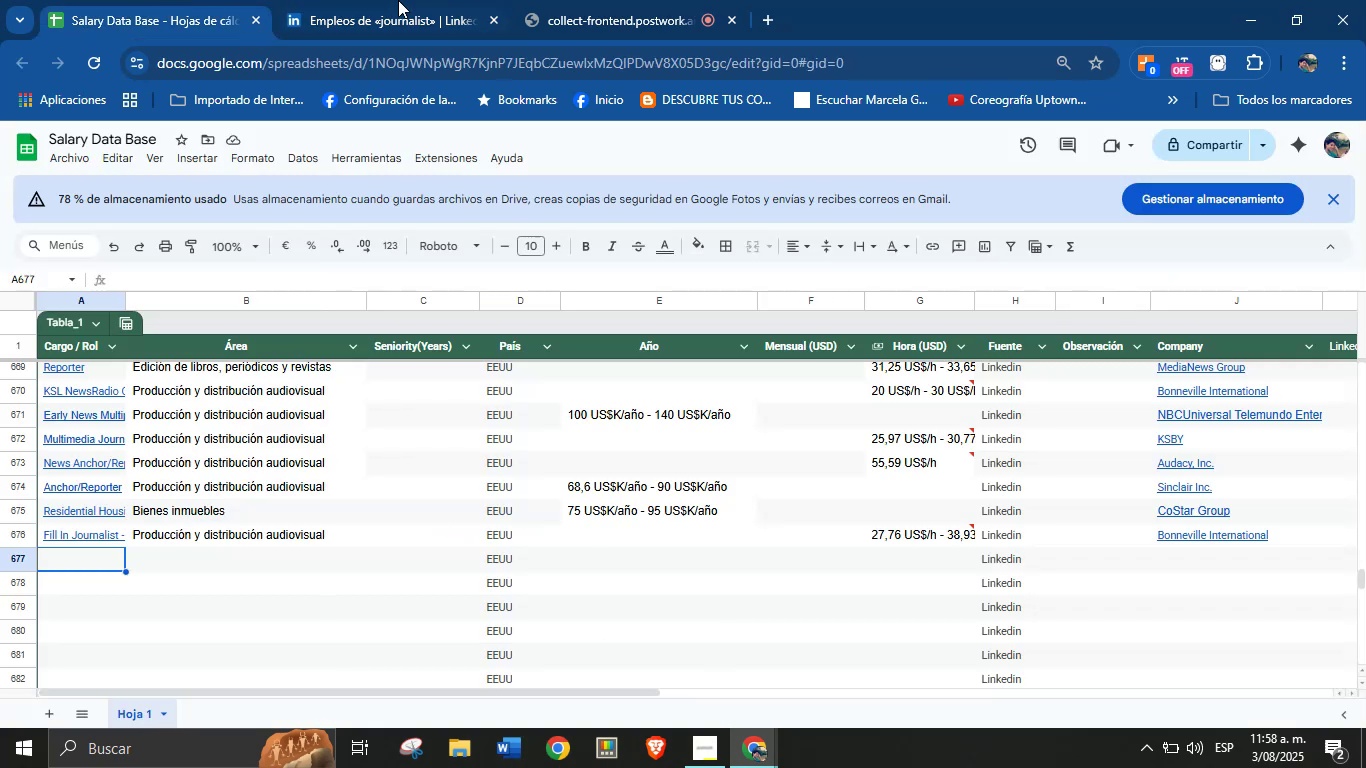 
left_click([399, 0])
 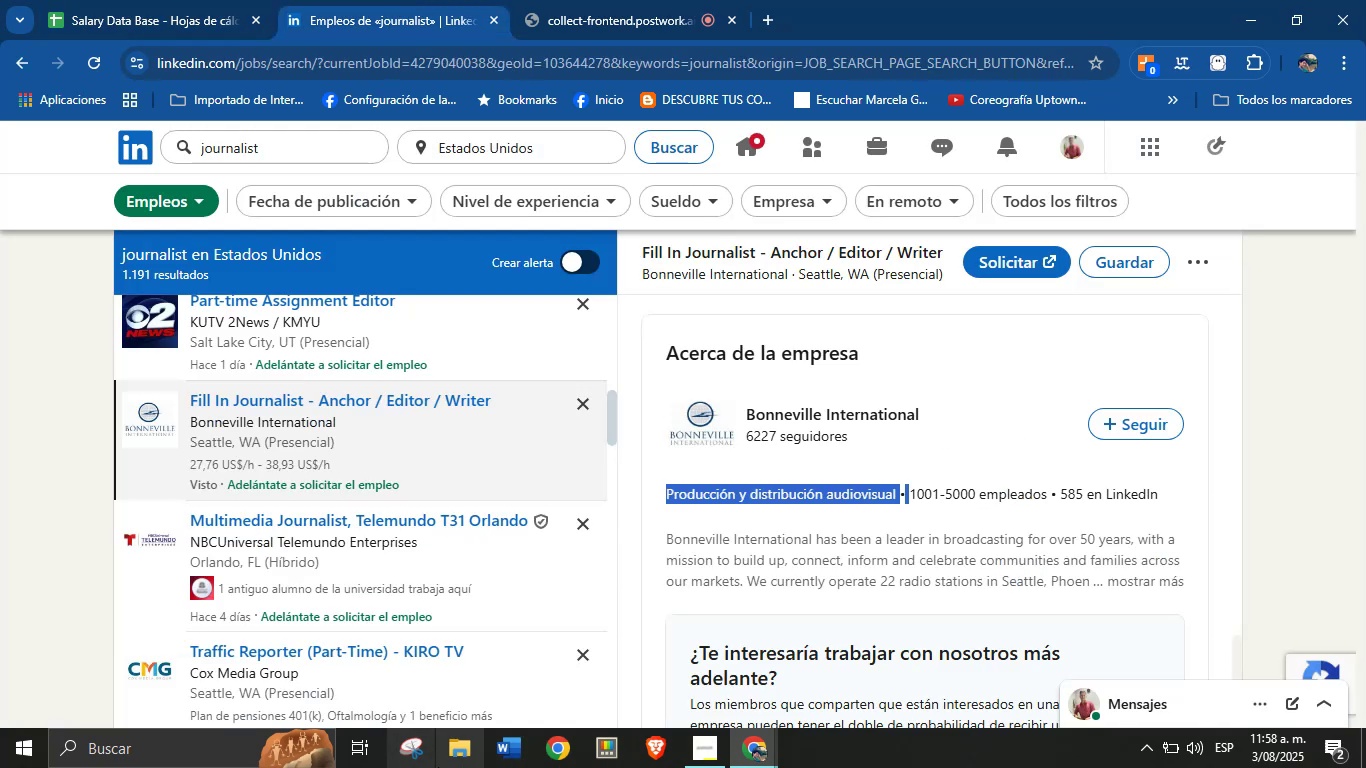 
scroll: coordinate [300, 486], scroll_direction: down, amount: 3.0
 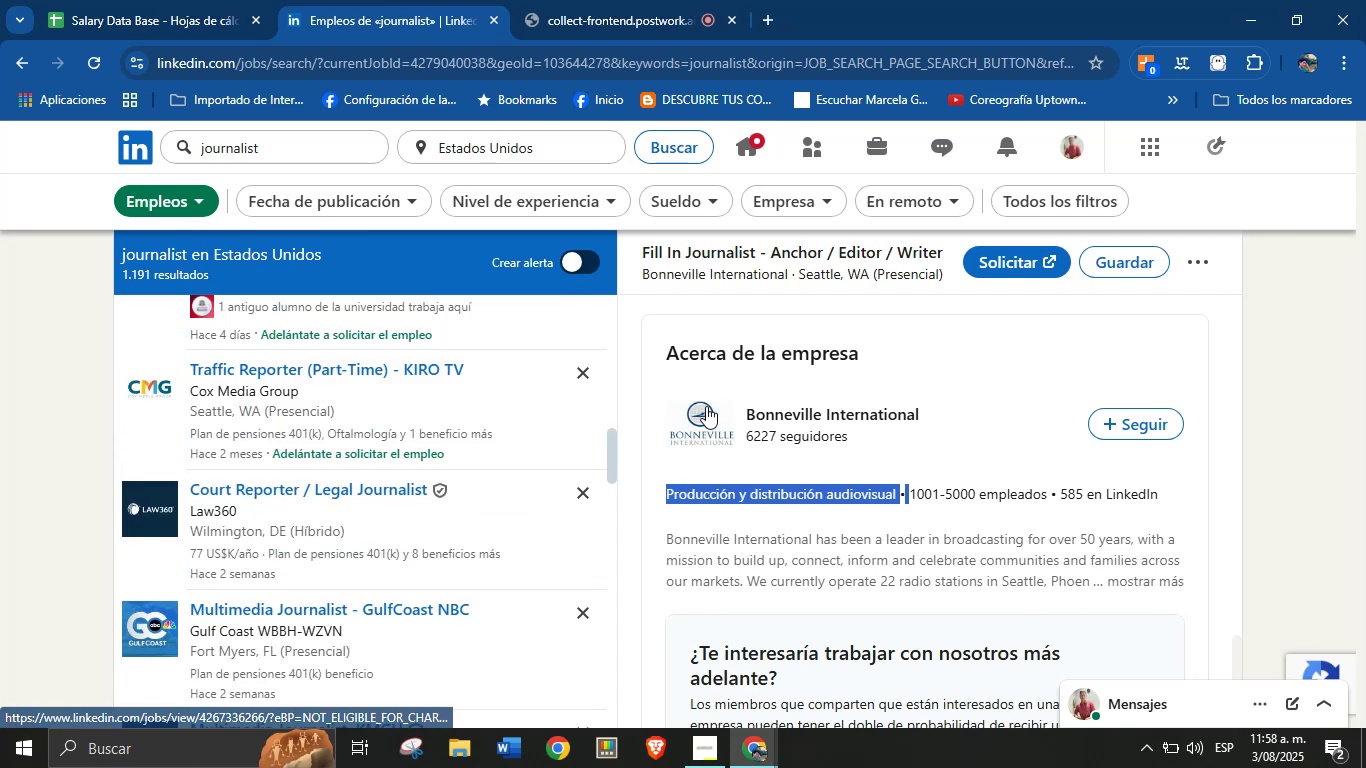 
scroll: coordinate [258, 440], scroll_direction: up, amount: 1.0
 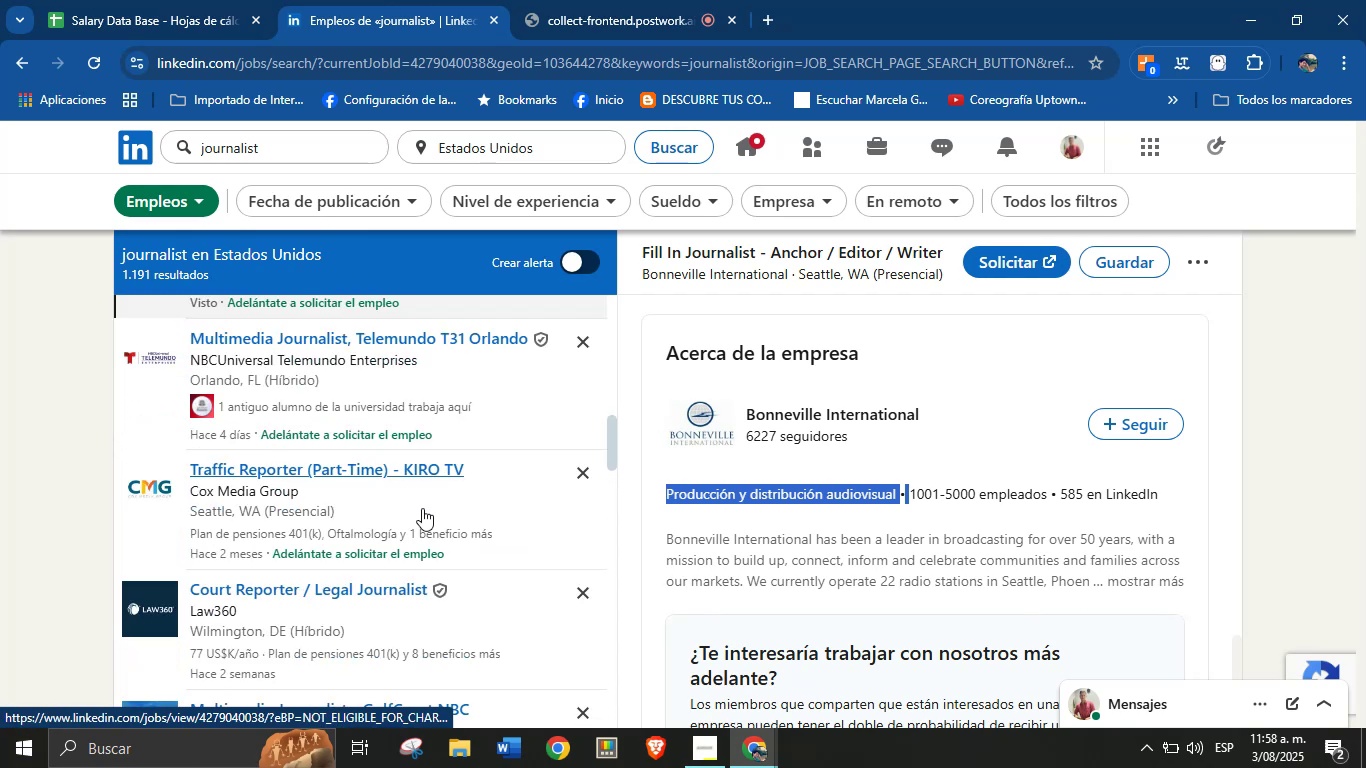 
scroll: coordinate [413, 537], scroll_direction: down, amount: 1.0
 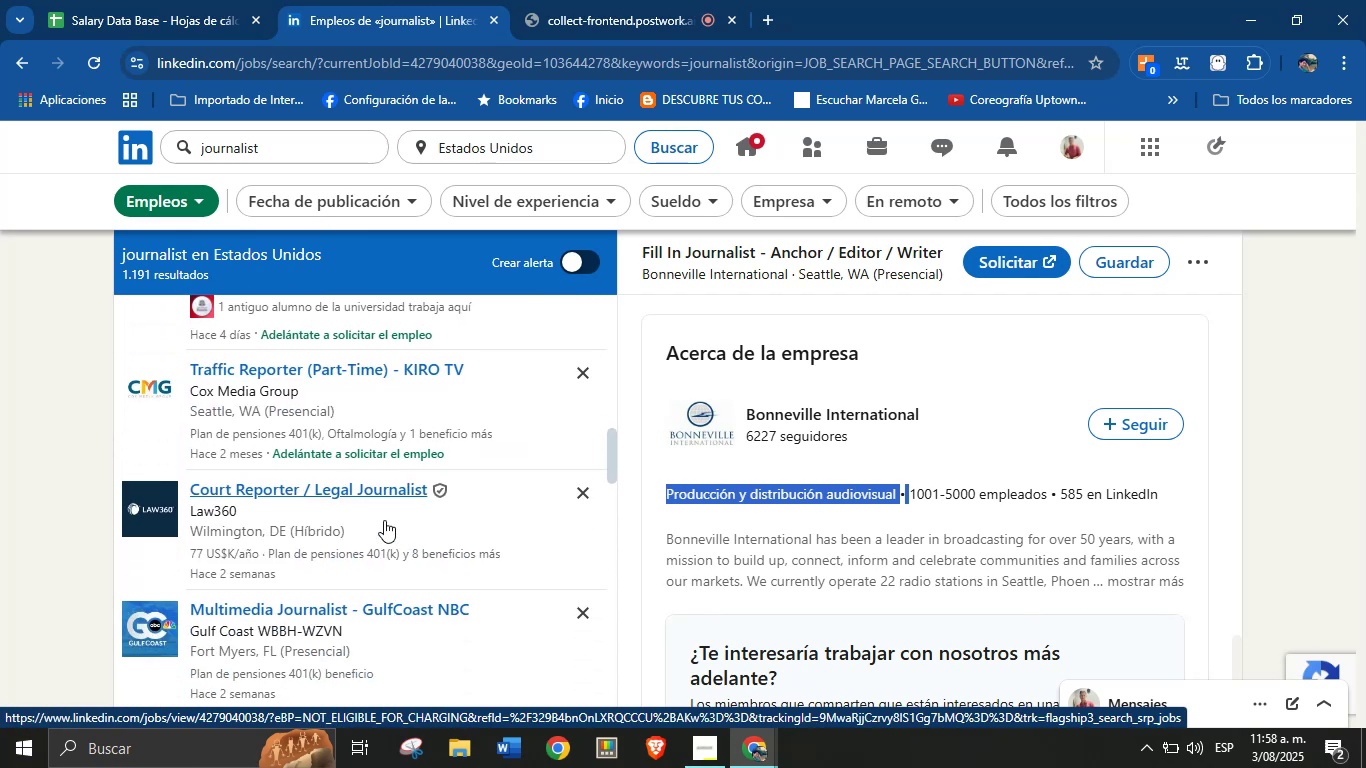 
left_click([308, 496])
 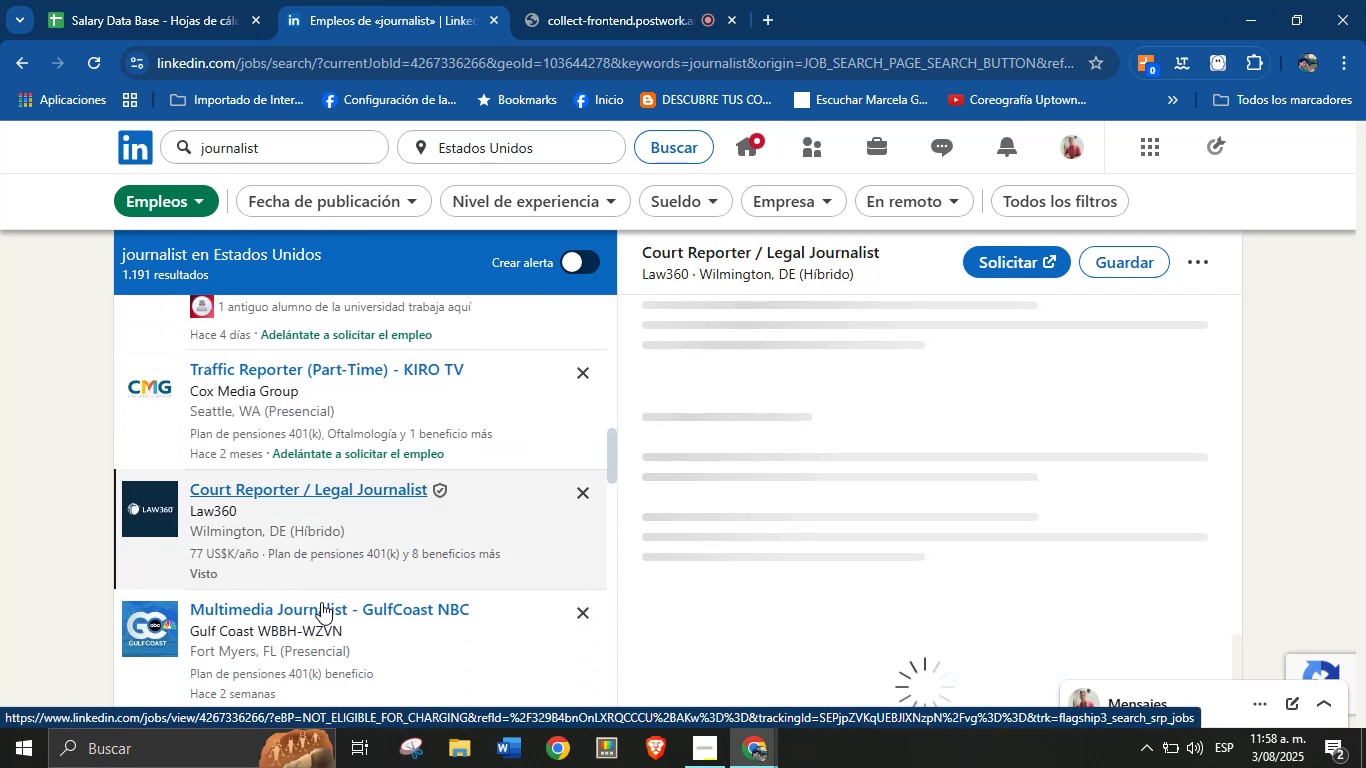 
mouse_move([699, 418])
 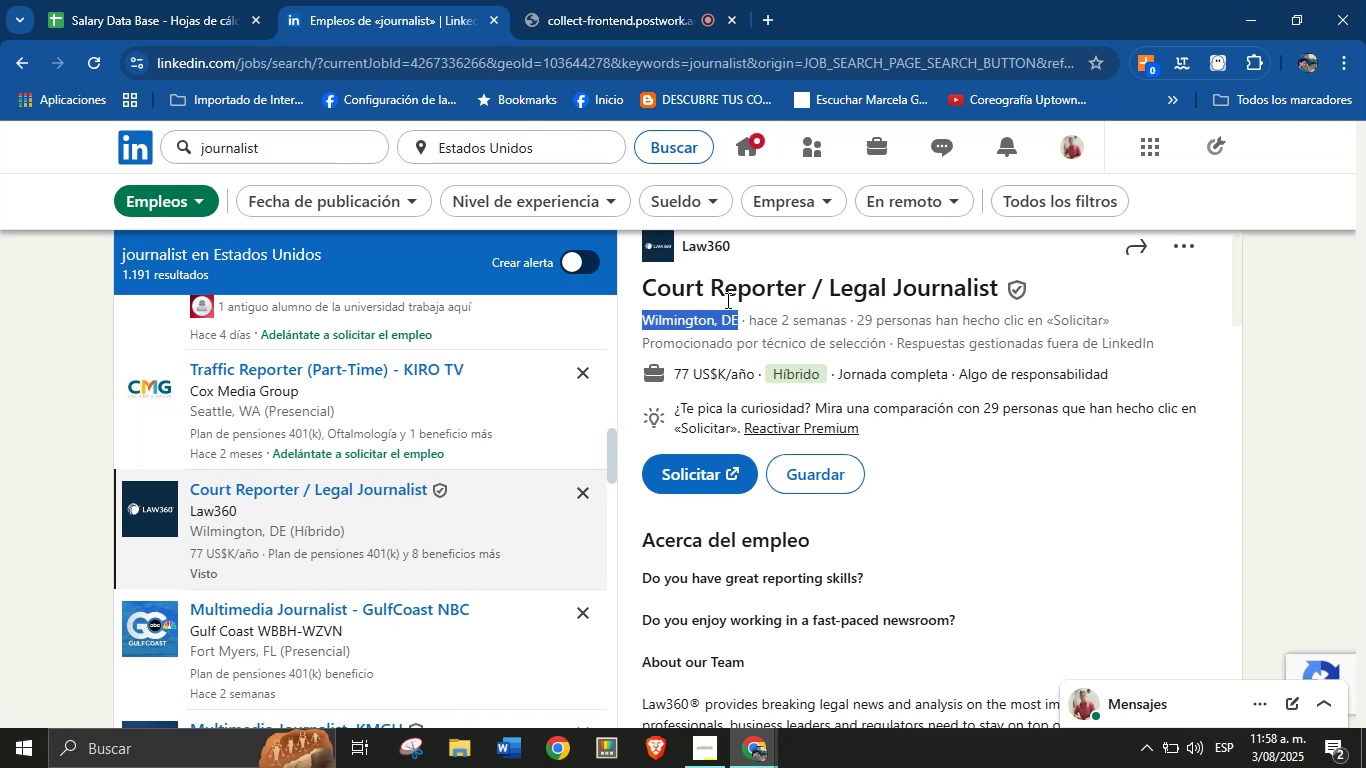 
key(Control+C)
 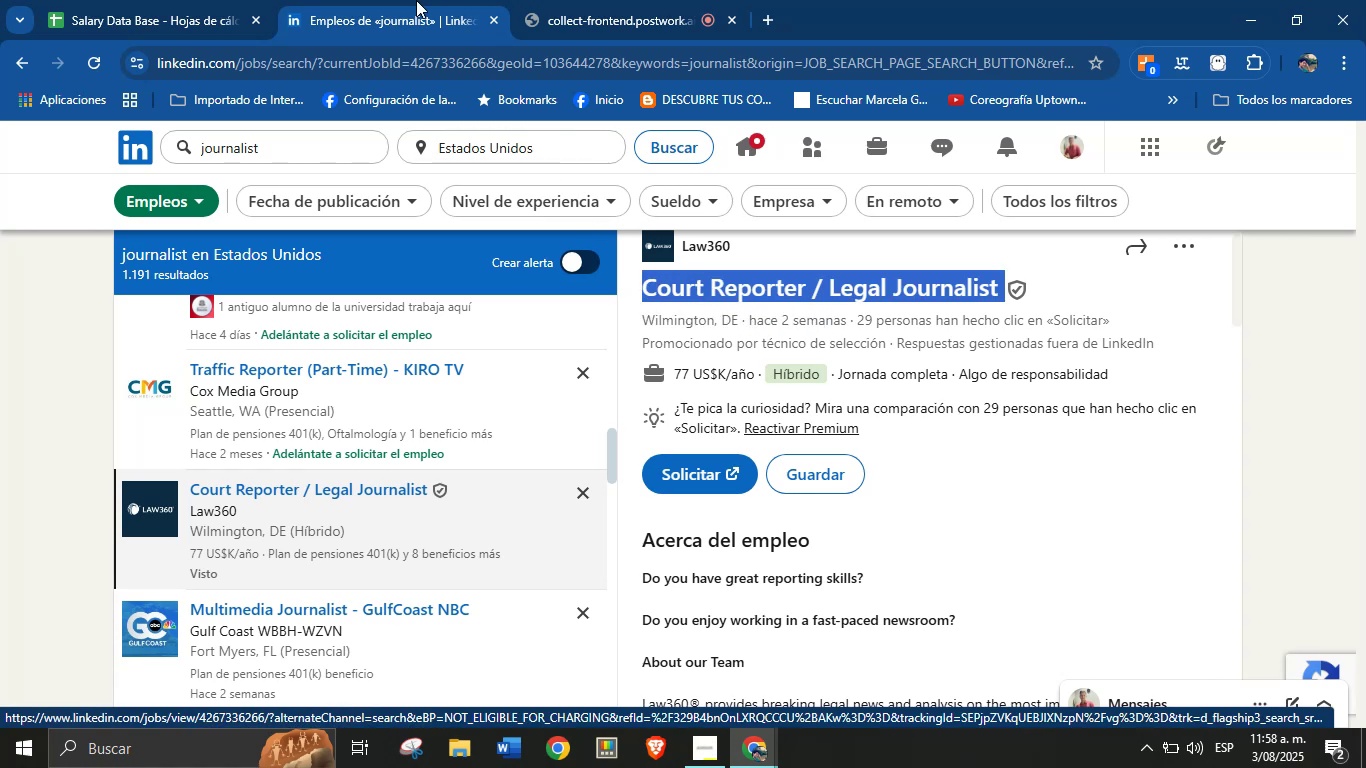 
left_click([204, 0])
 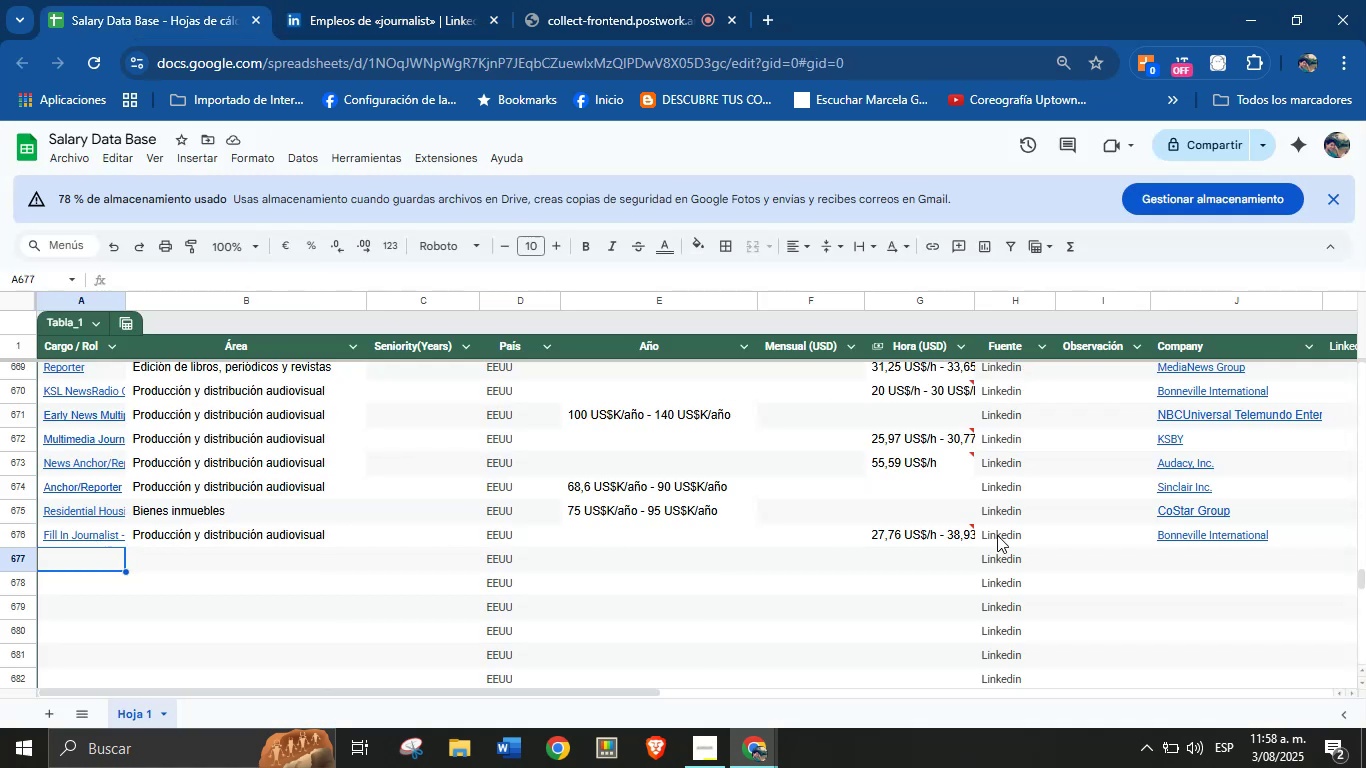 
left_click([1192, 552])
 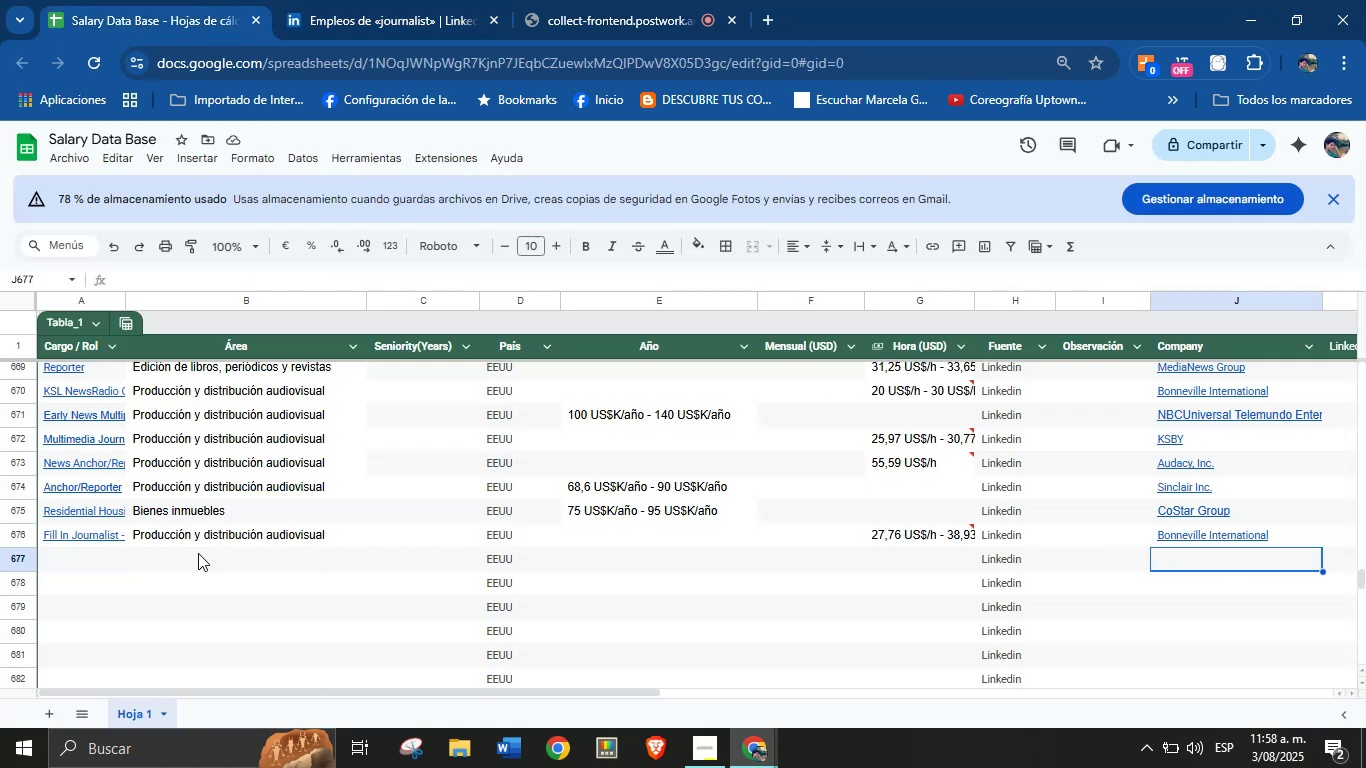 
left_click([85, 555])
 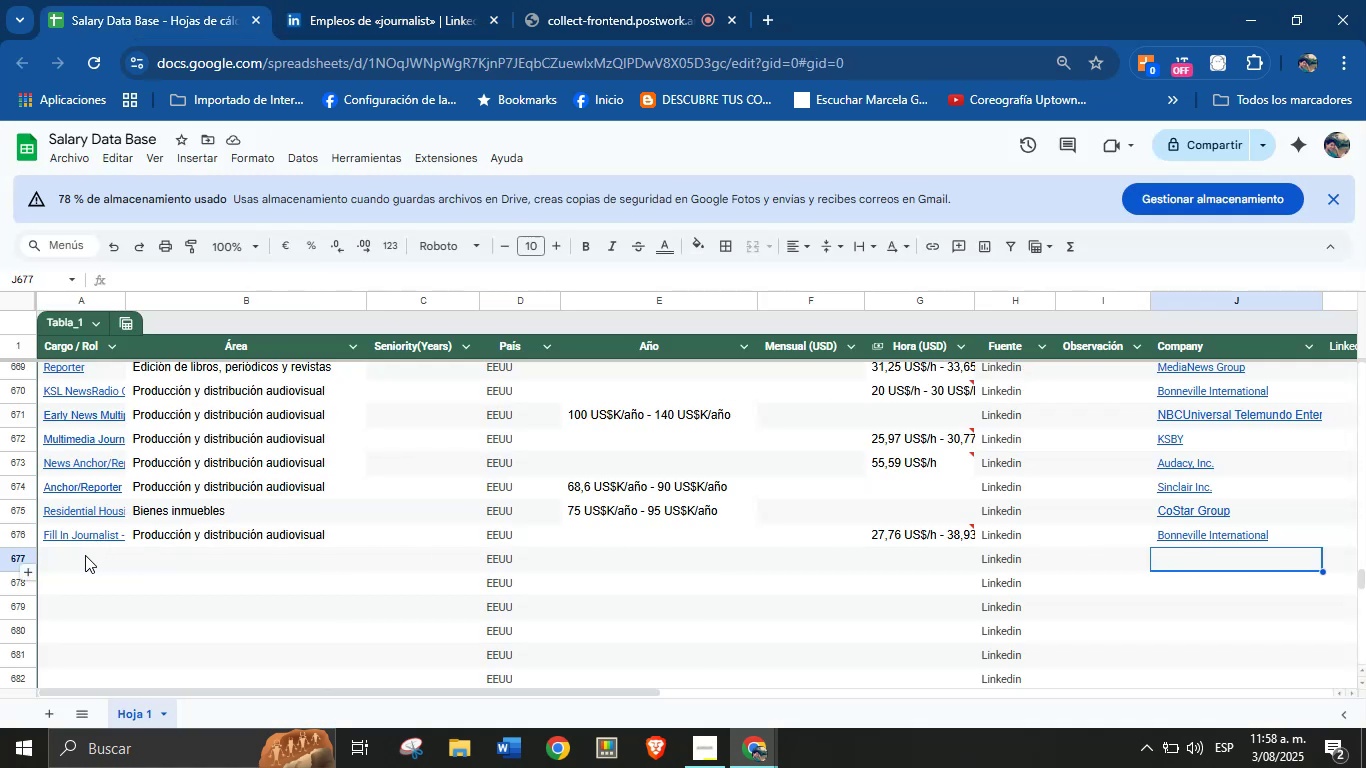 
key(Control+V)
 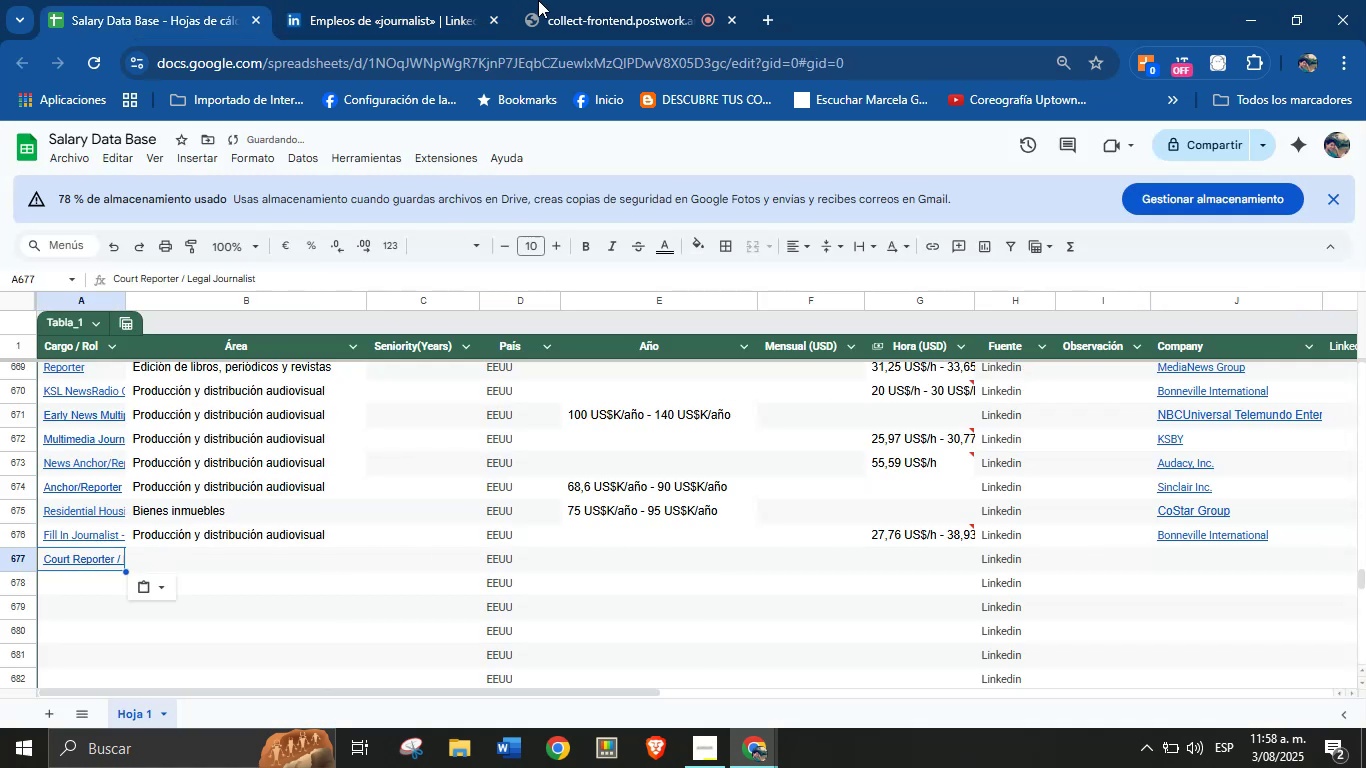 
left_click([411, 0])
 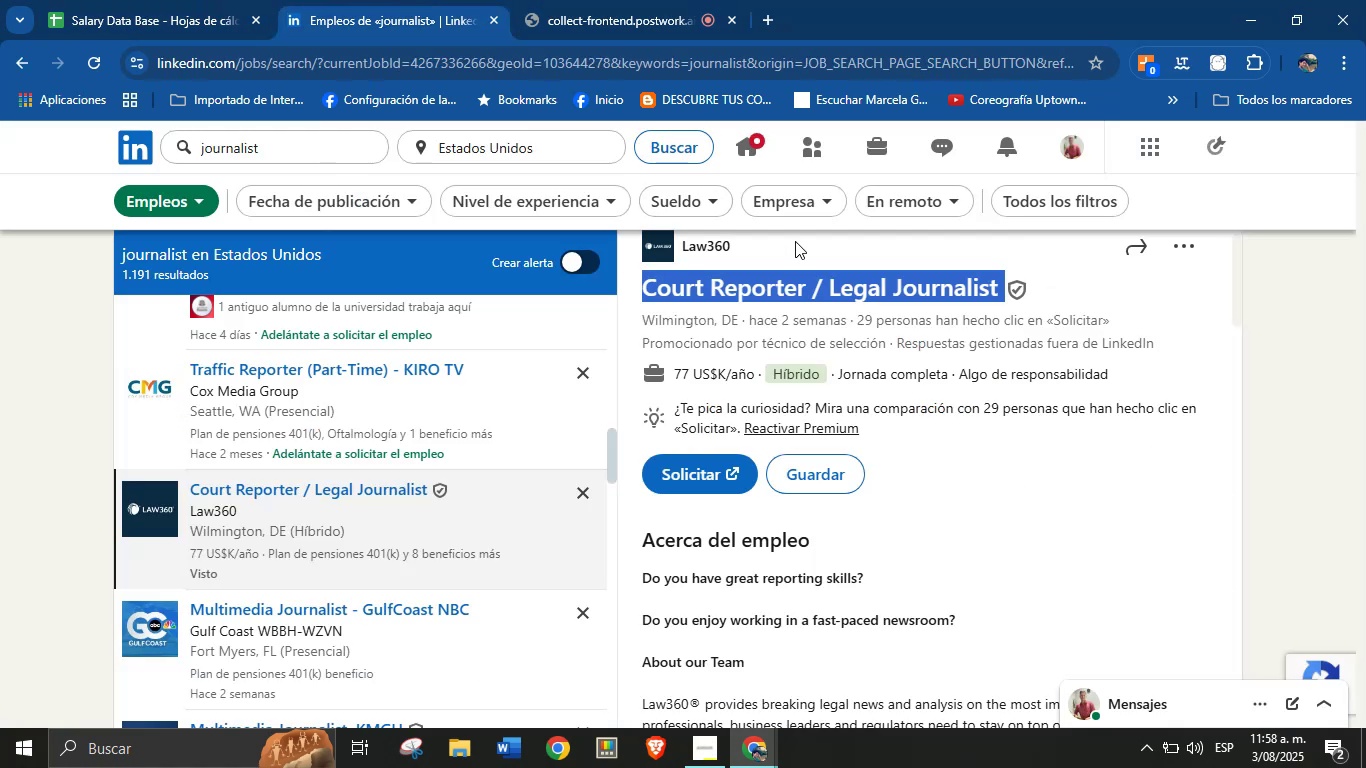 
left_click([794, 246])
 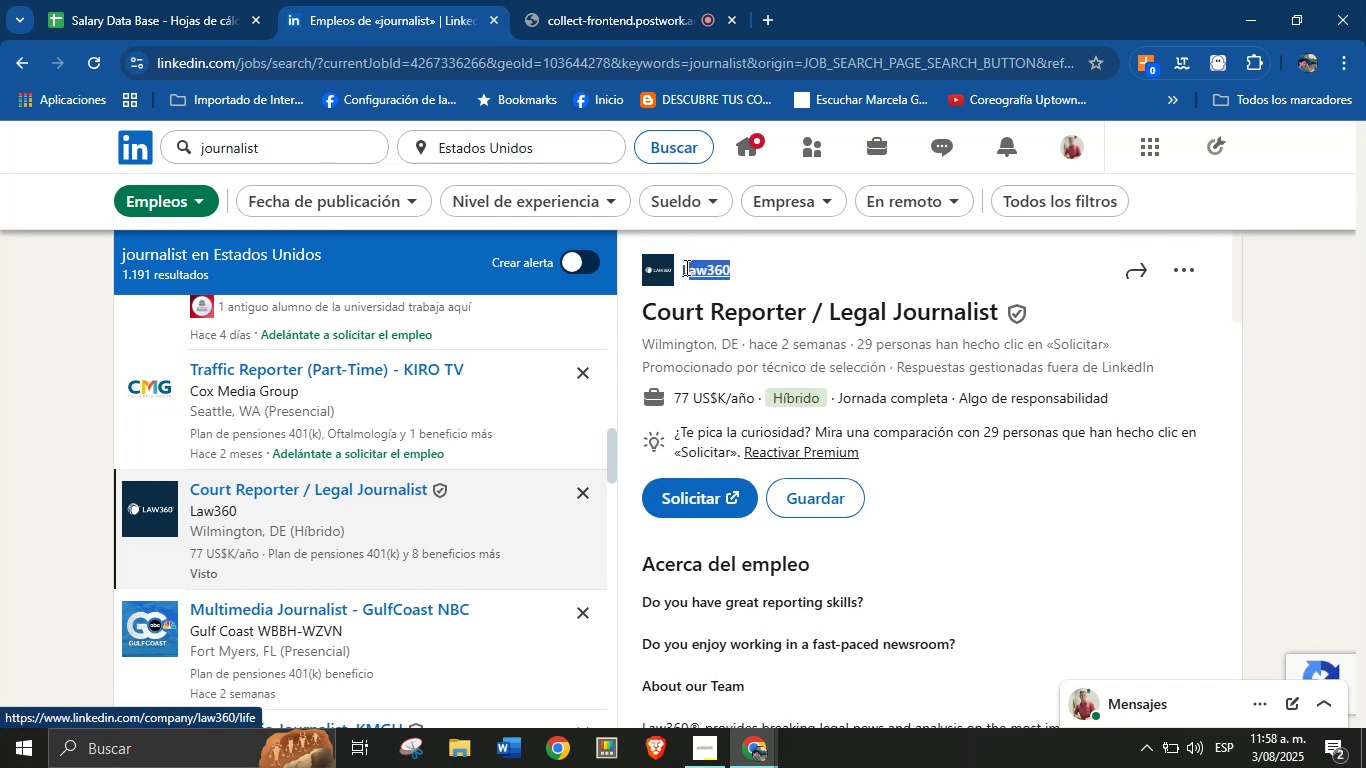 
wait(6.76)
 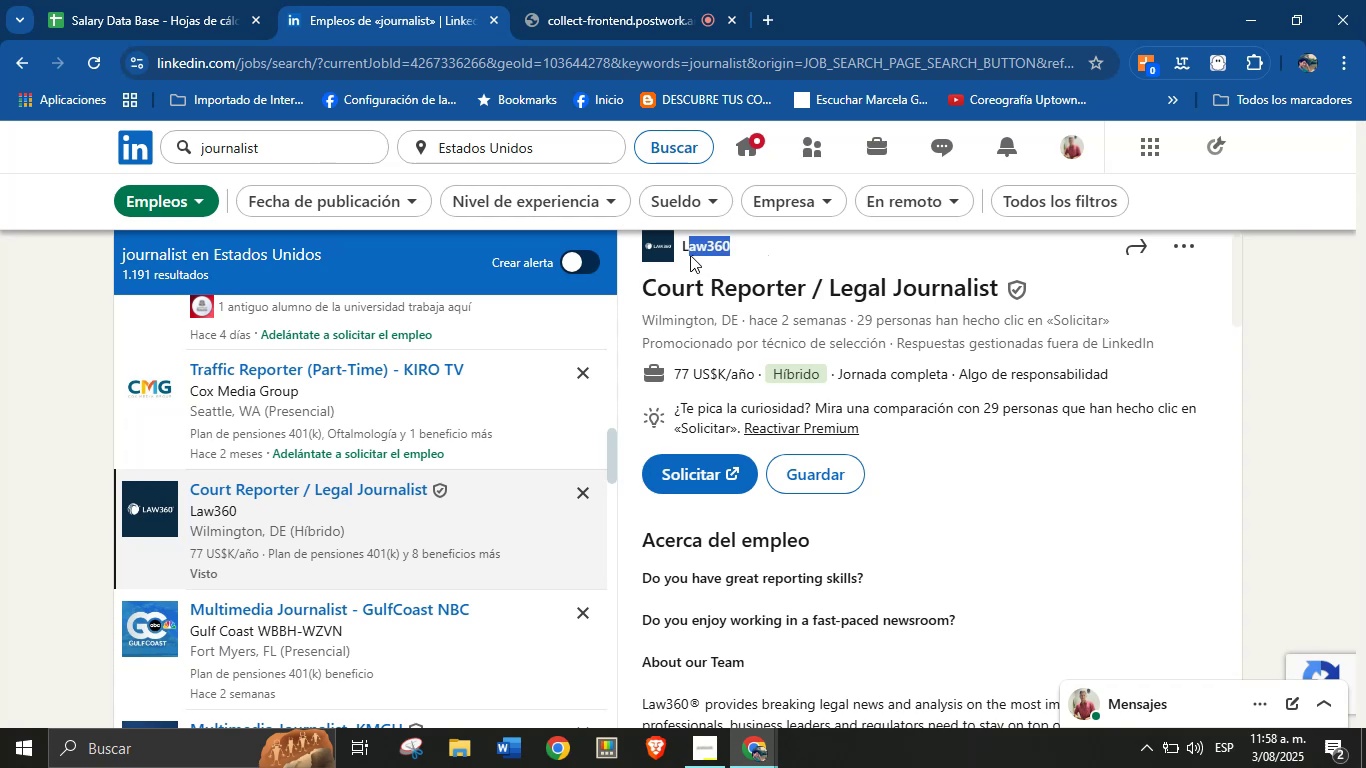 
hold_key(key=ControlLeft, duration=0.81)
 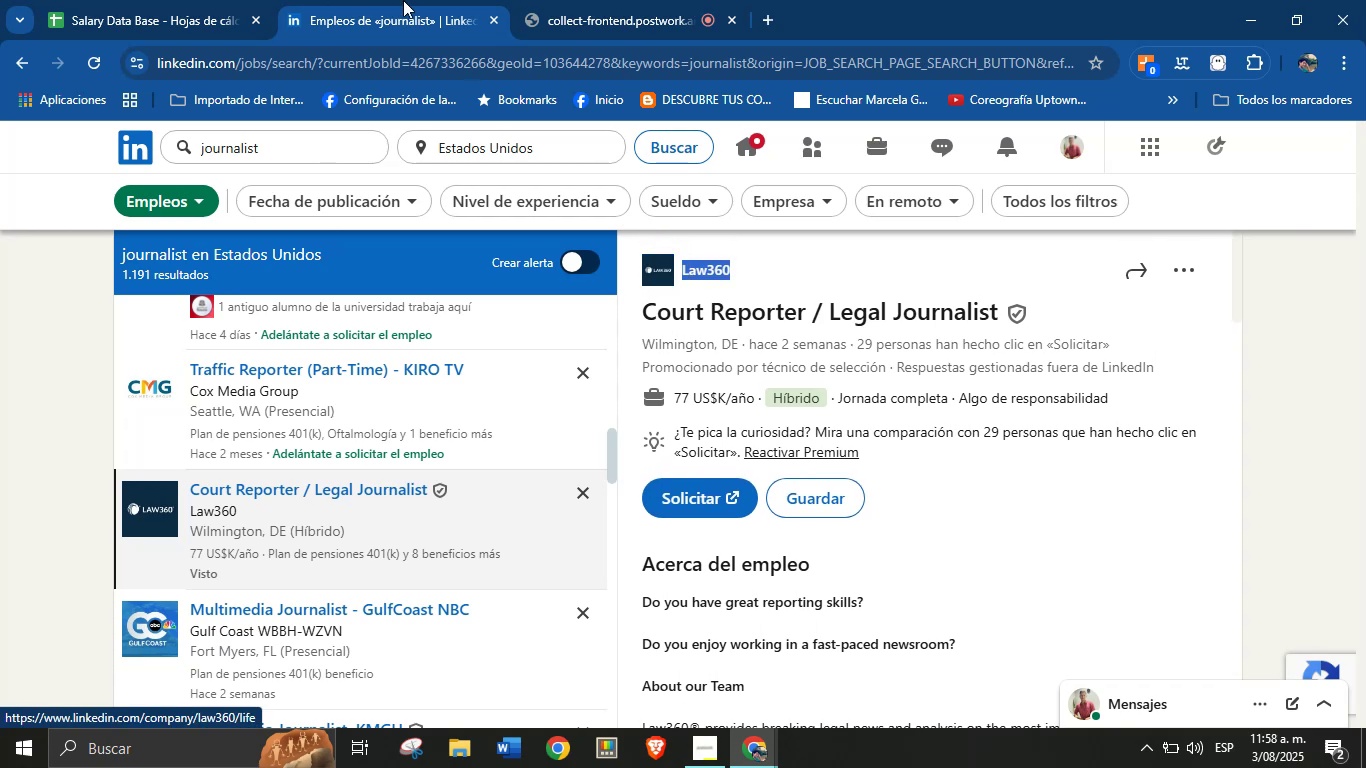 
hold_key(key=C, duration=0.3)
 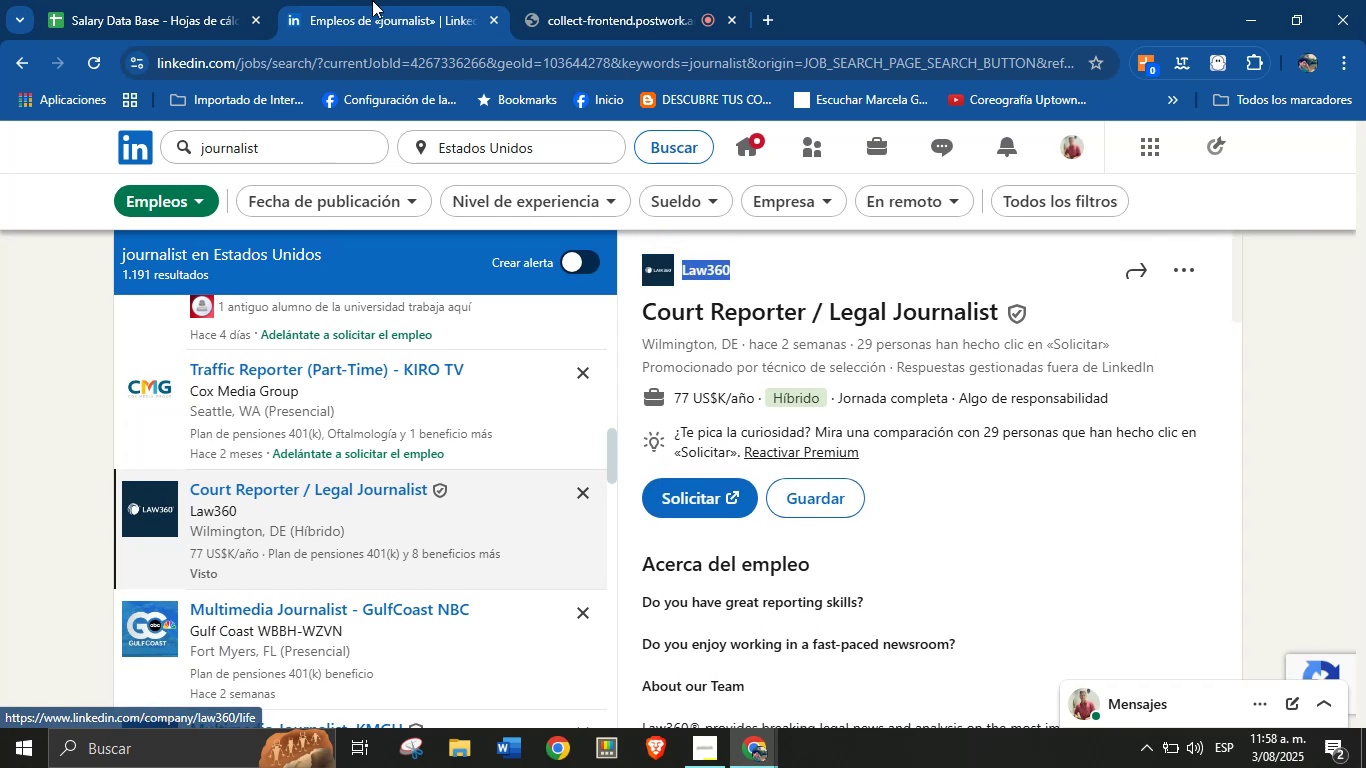 
left_click([232, 0])
 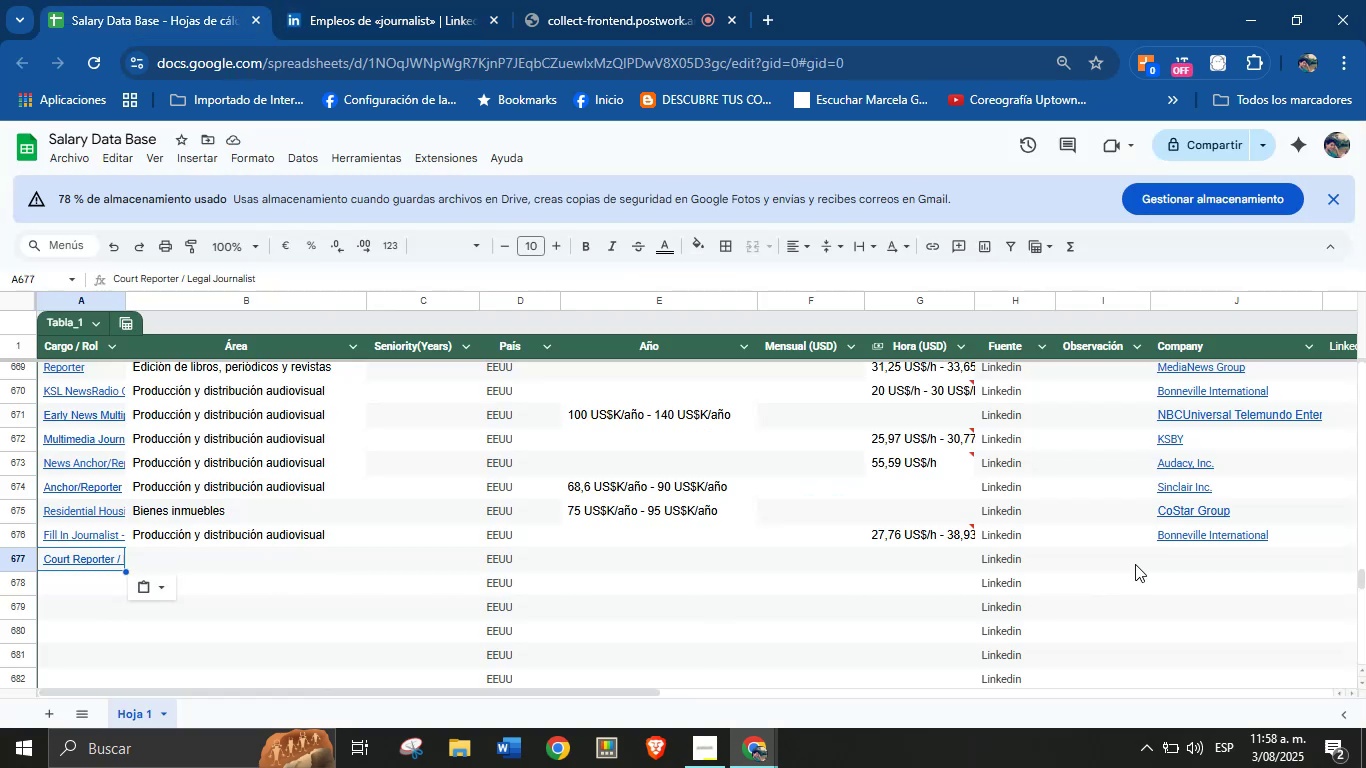 
left_click([1192, 562])
 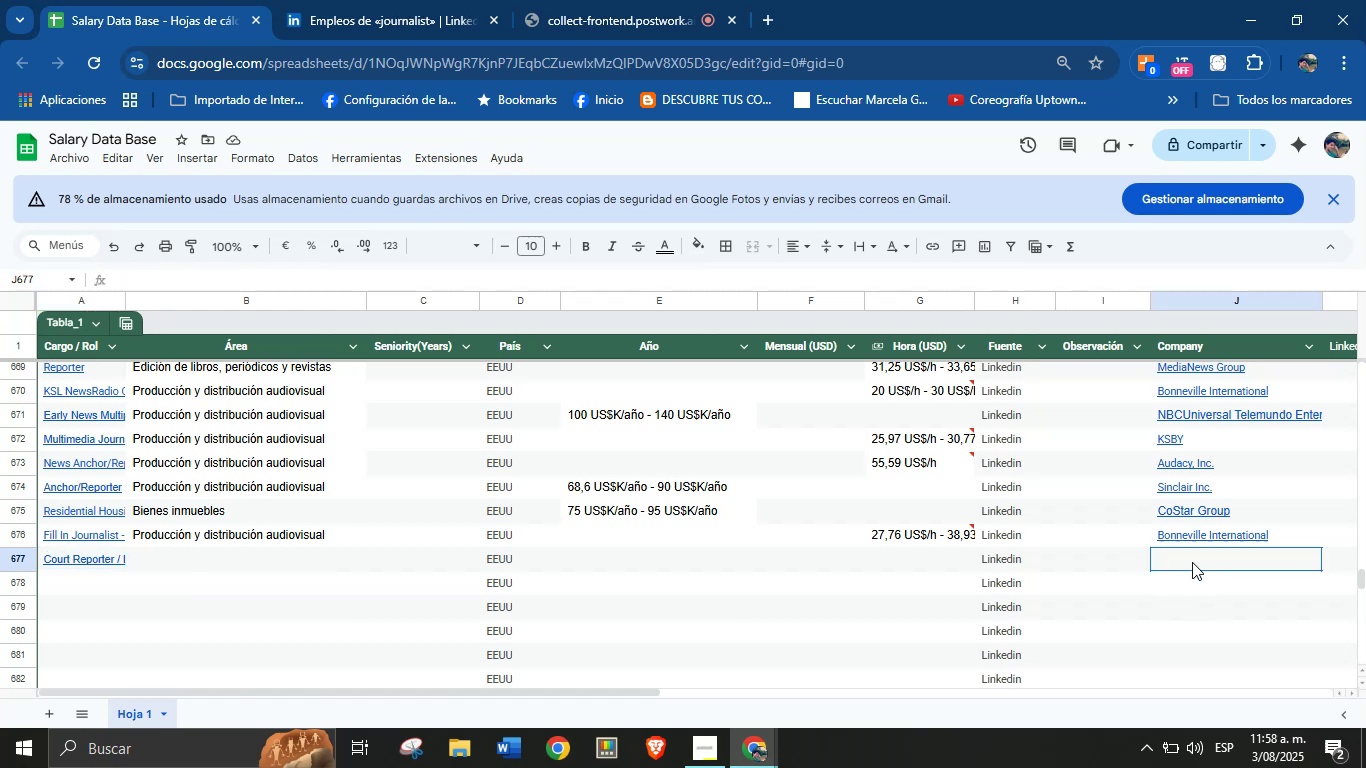 
key(Control+V)
 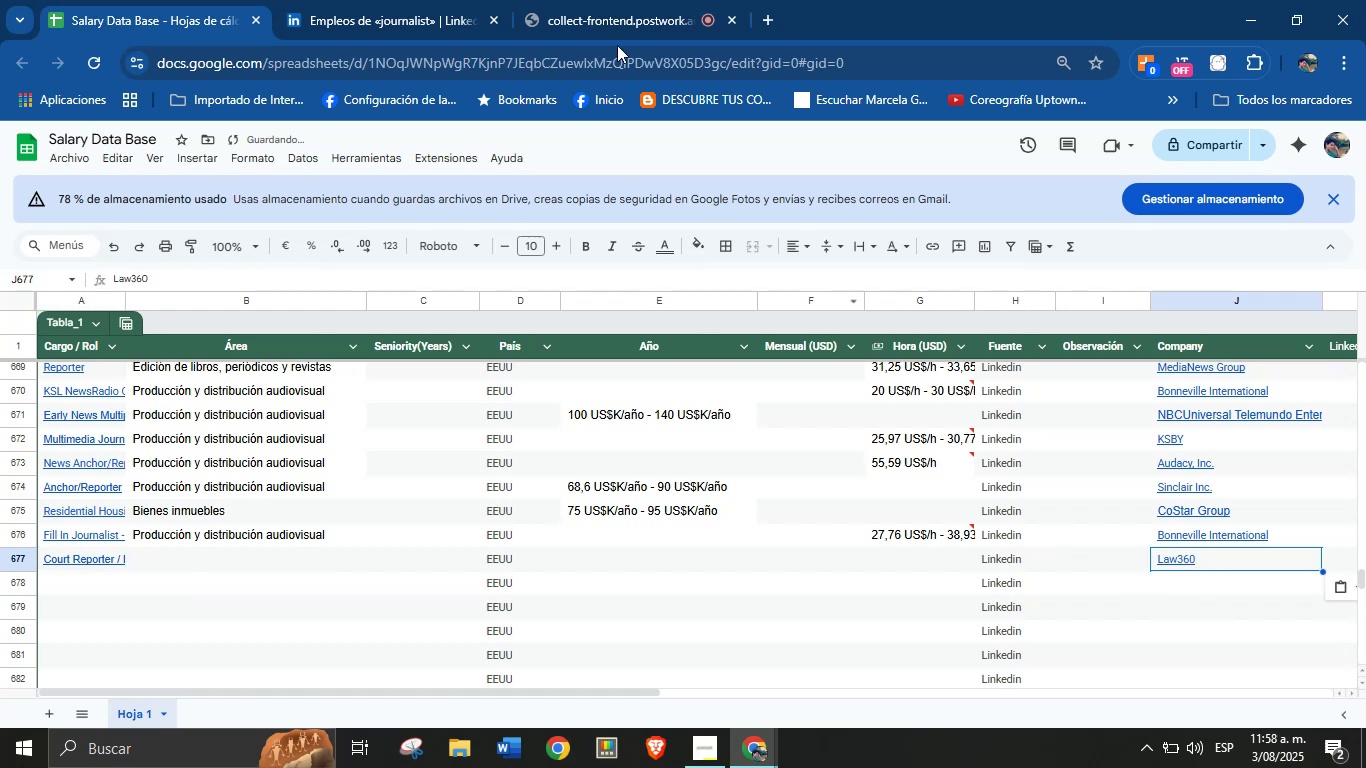 
left_click([442, 0])
 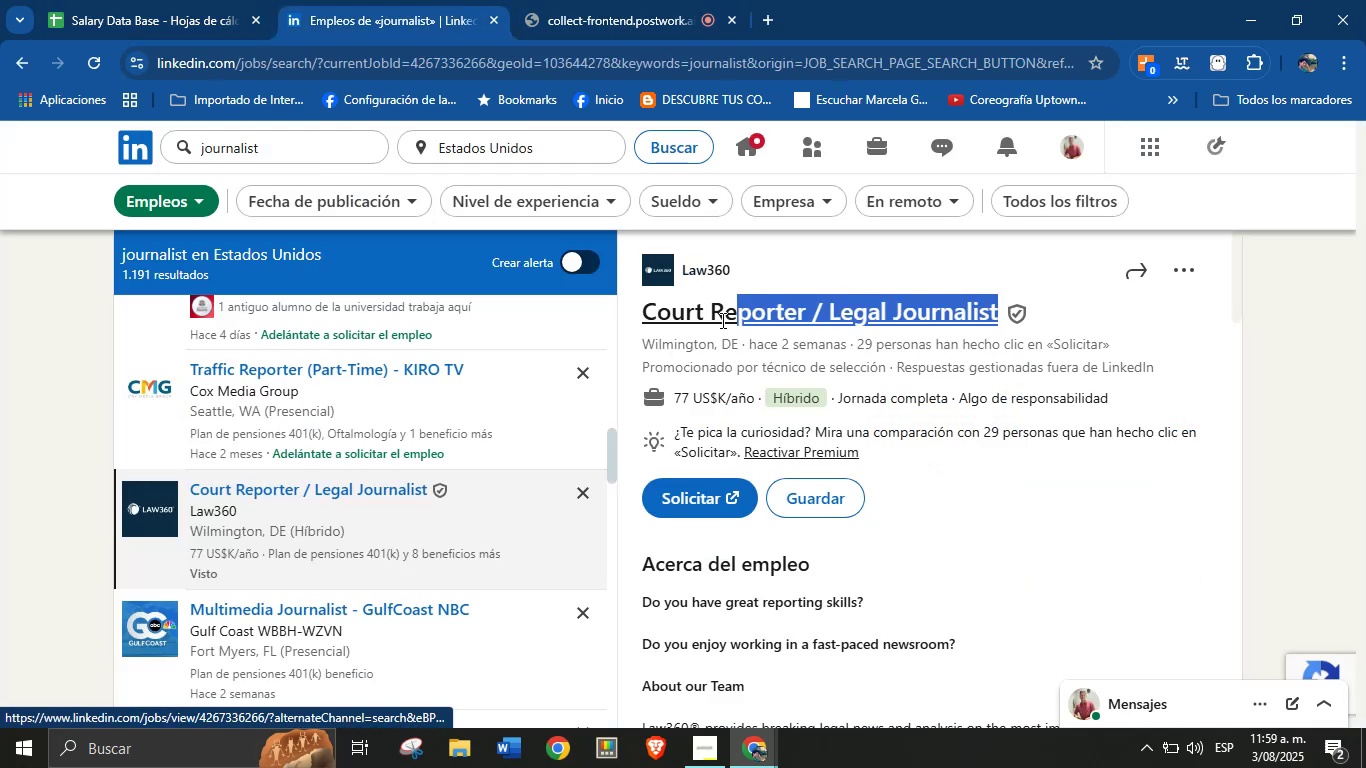 
key(Control+ControlLeft)
 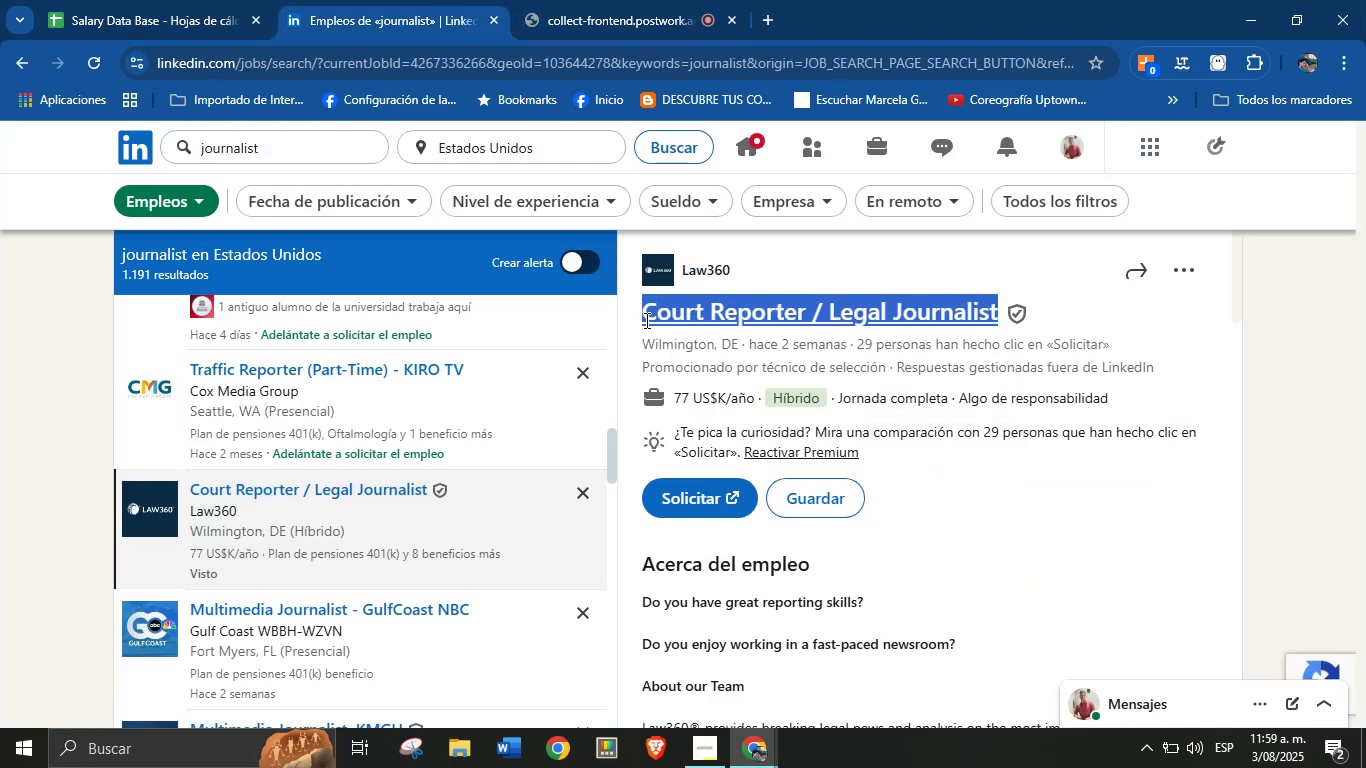 
key(Control+C)
 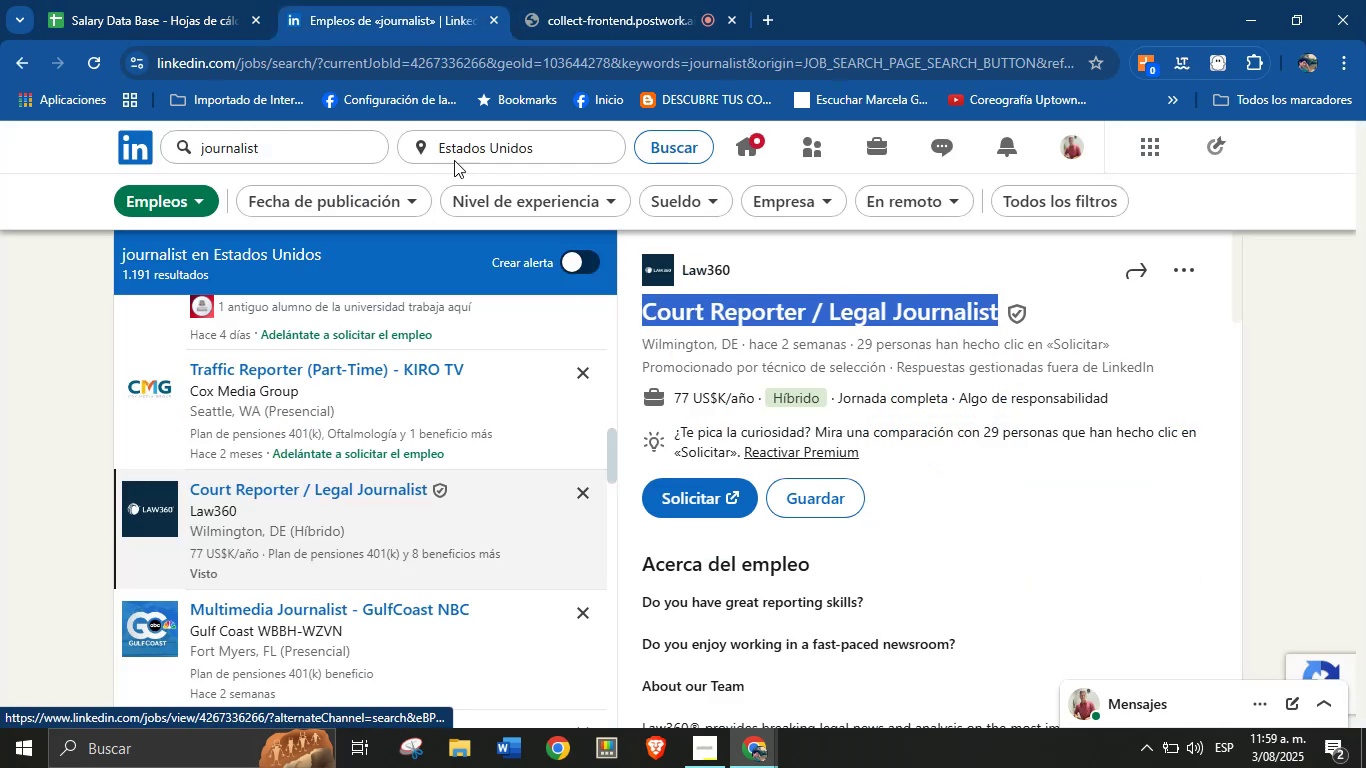 
left_click([185, 0])
 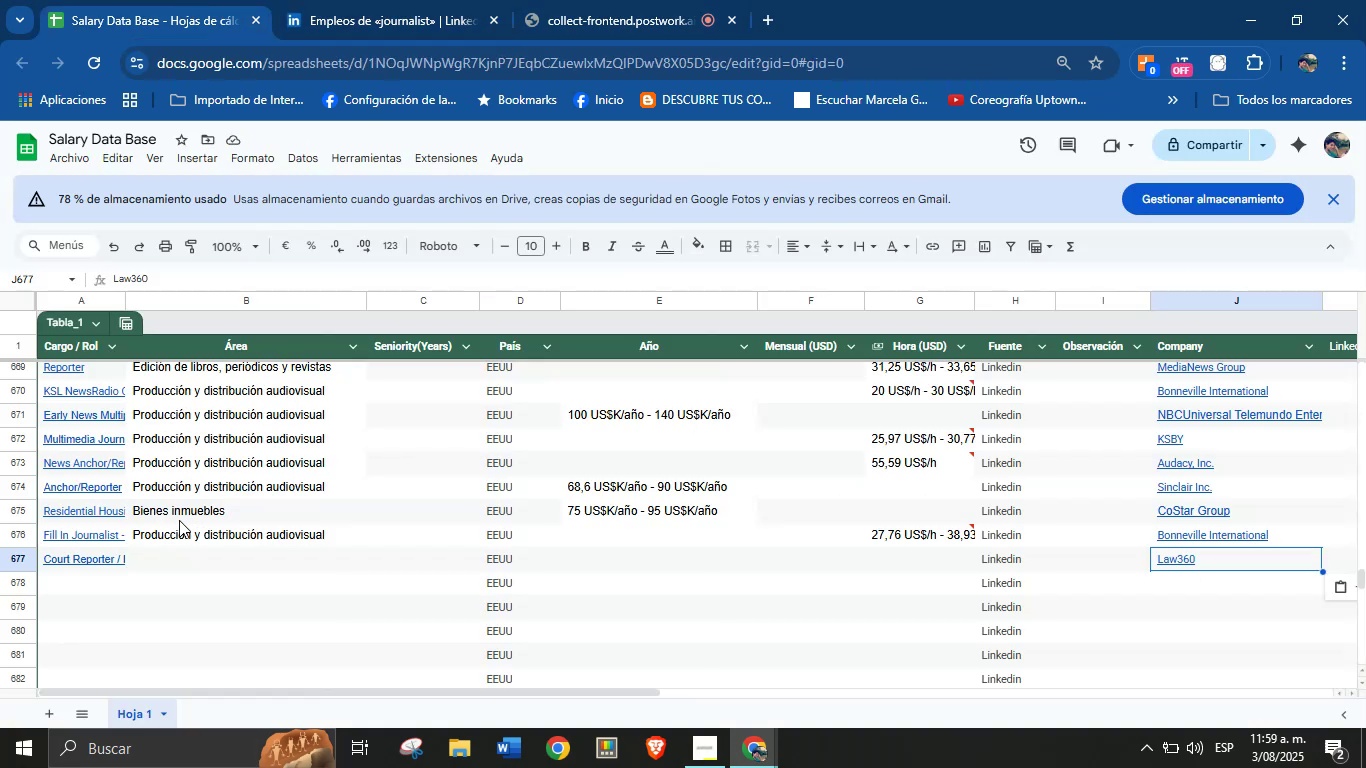 
left_click([178, 551])
 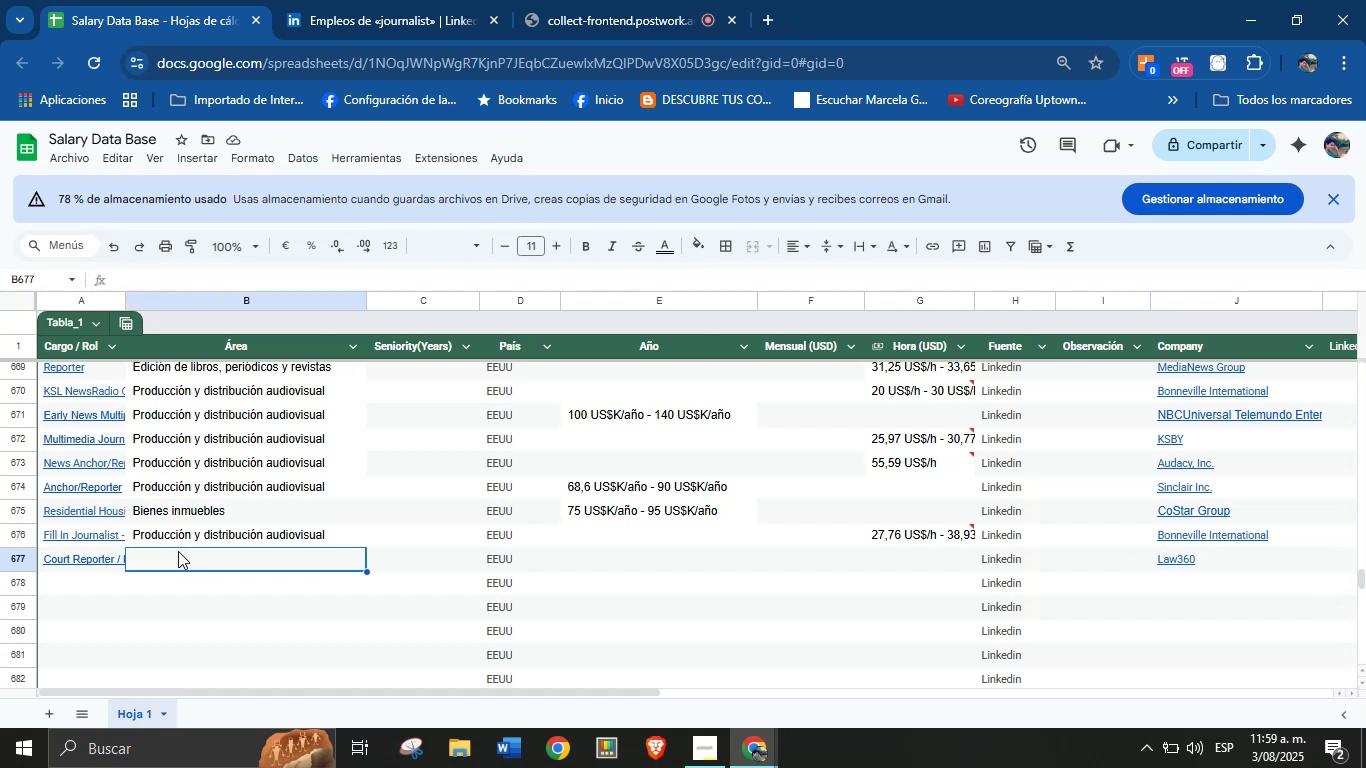 
key(Control+V)
 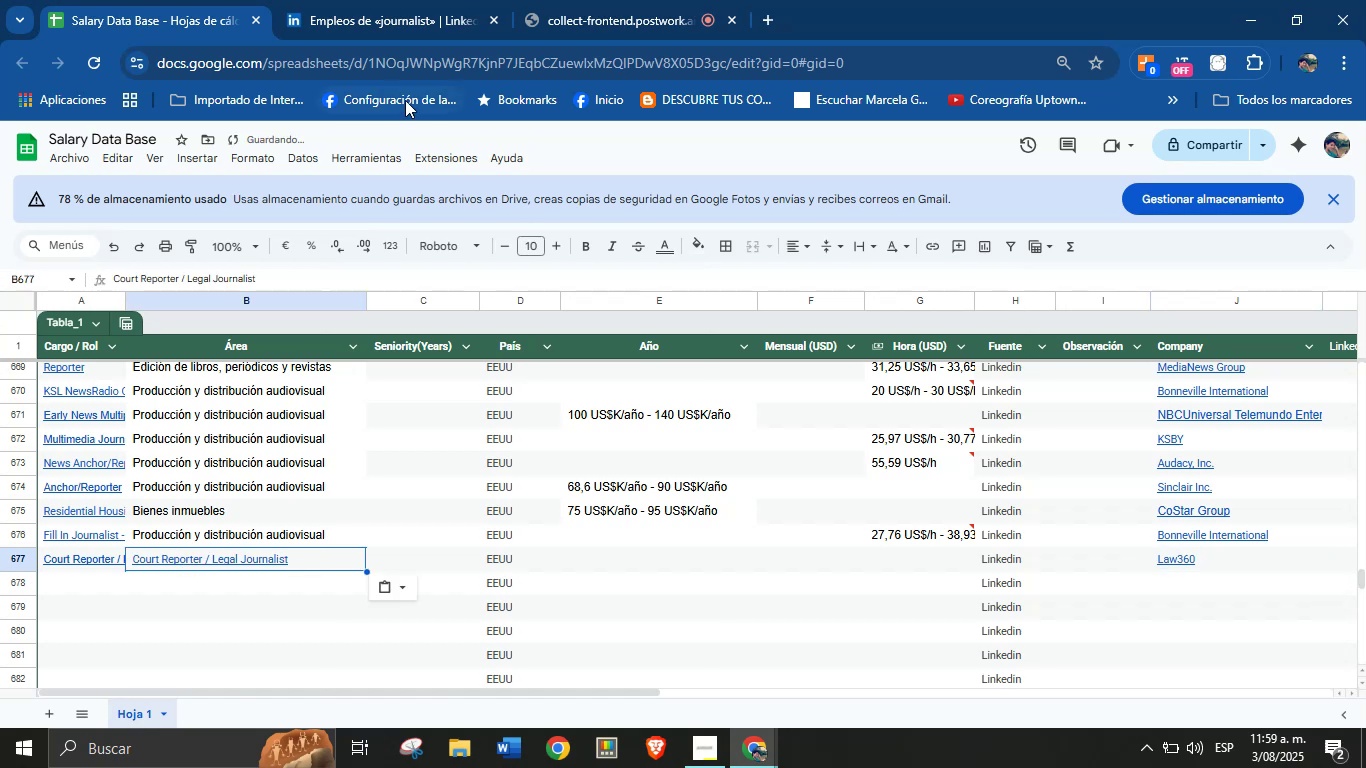 
key(Control+Z)
 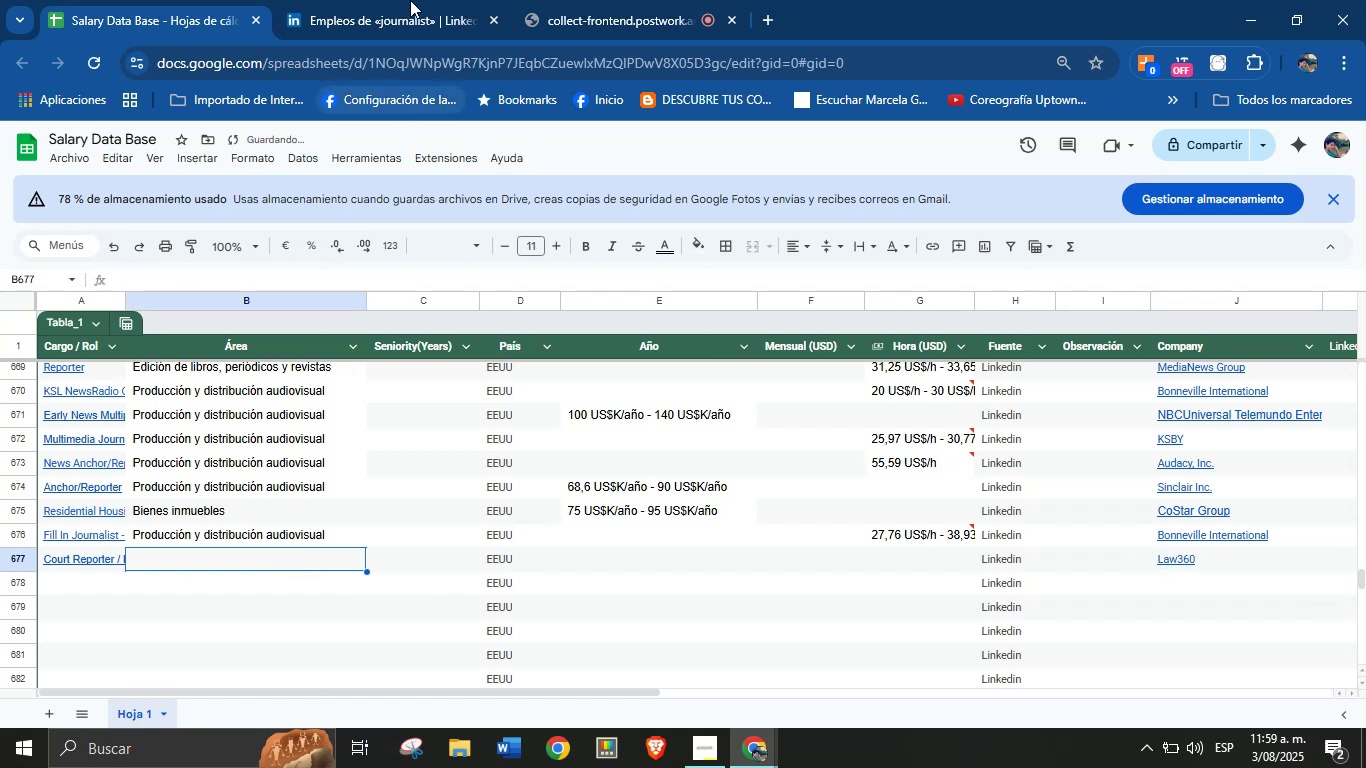 
left_click([427, 0])
 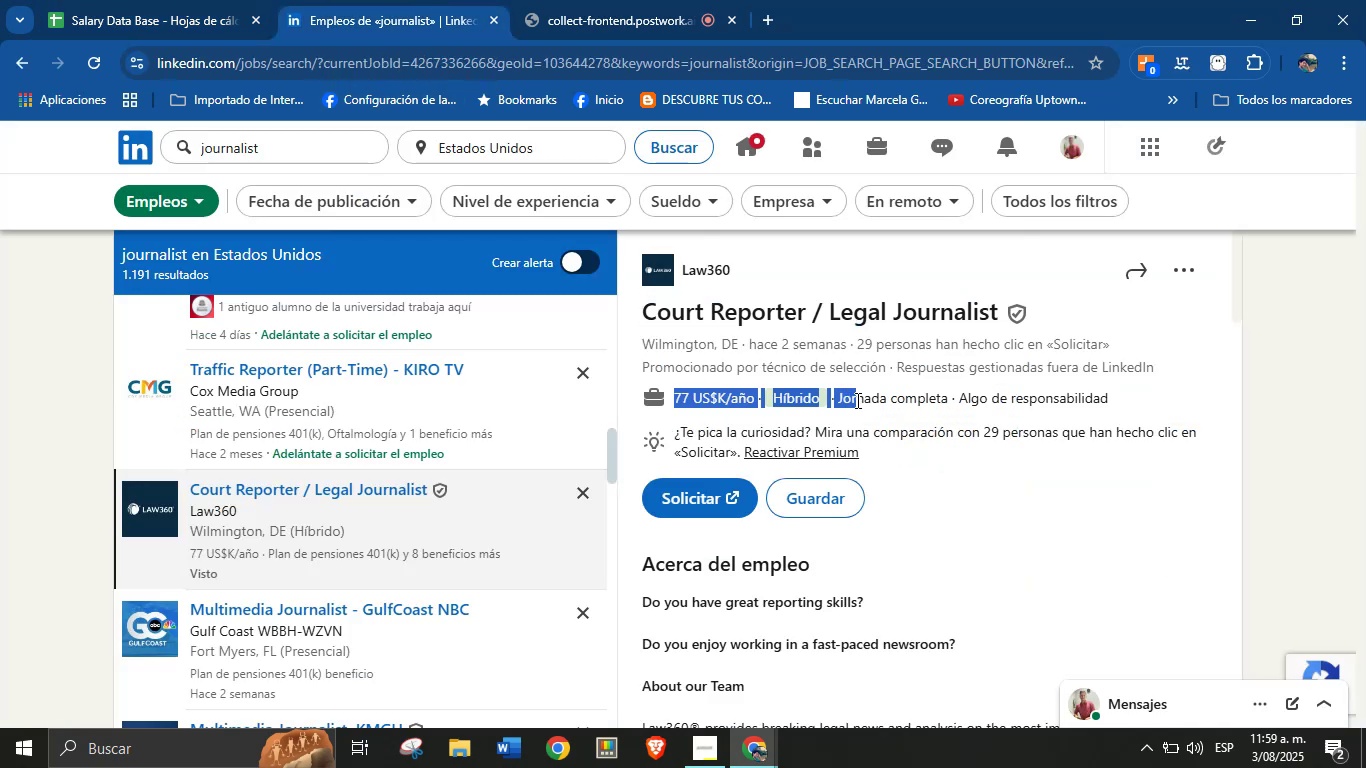 
key(Control+C)
 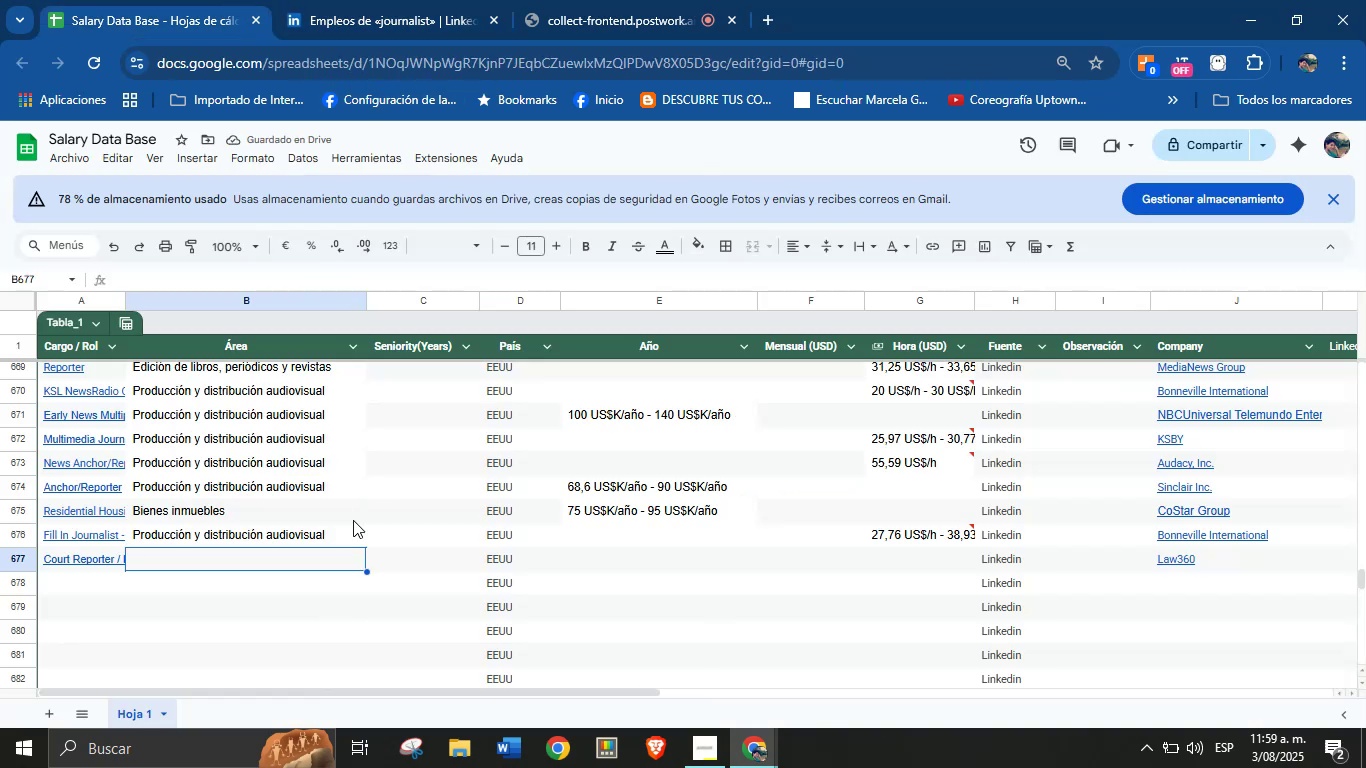 
left_click([683, 560])
 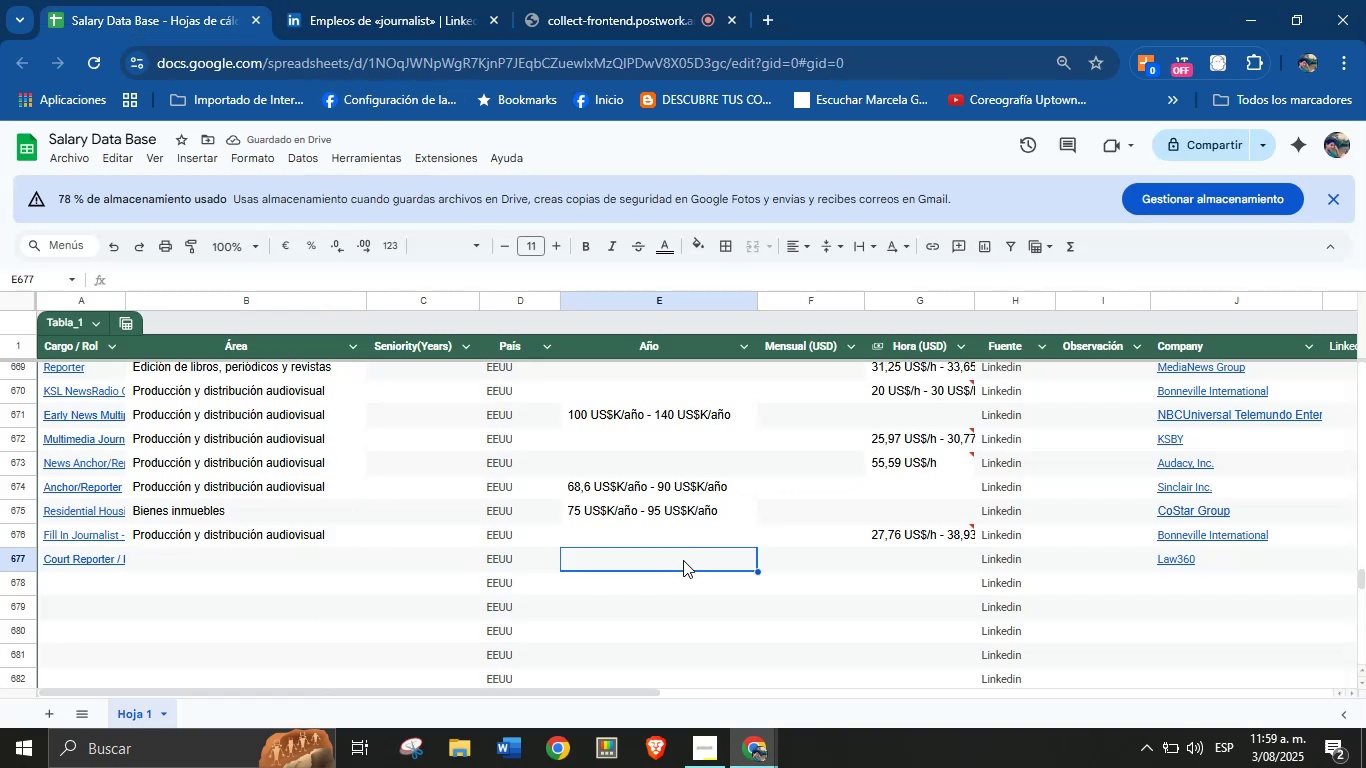 
key(Control+V)
 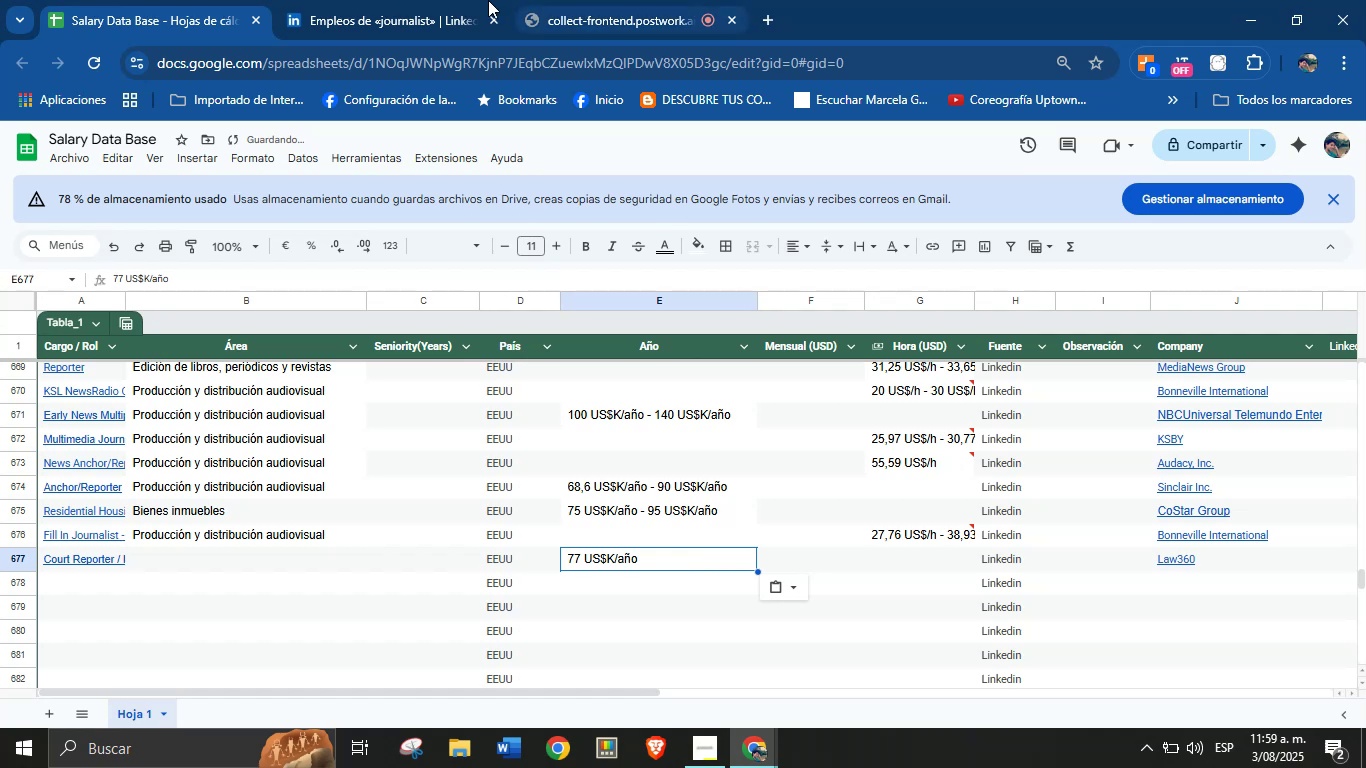 
left_click([425, 0])
 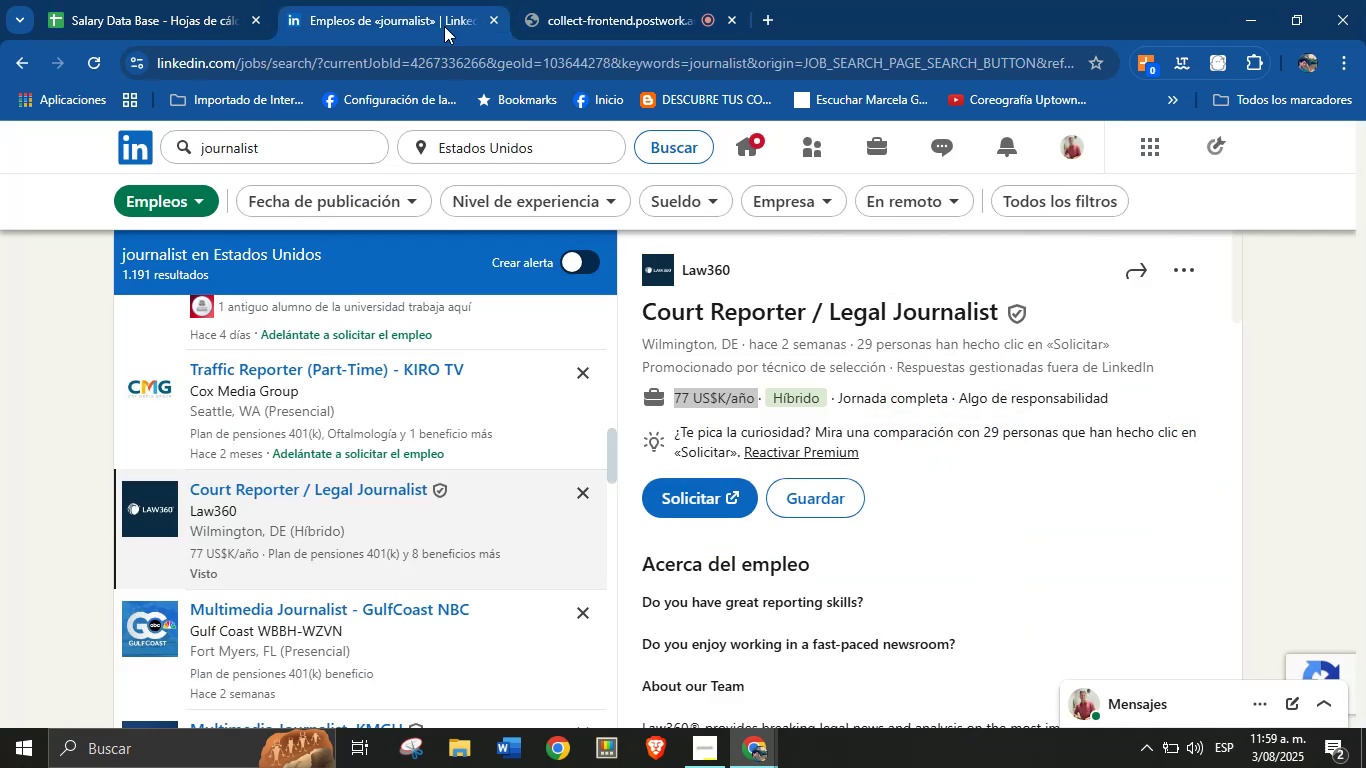 
scroll: coordinate [830, 575], scroll_direction: down, amount: 28.0
 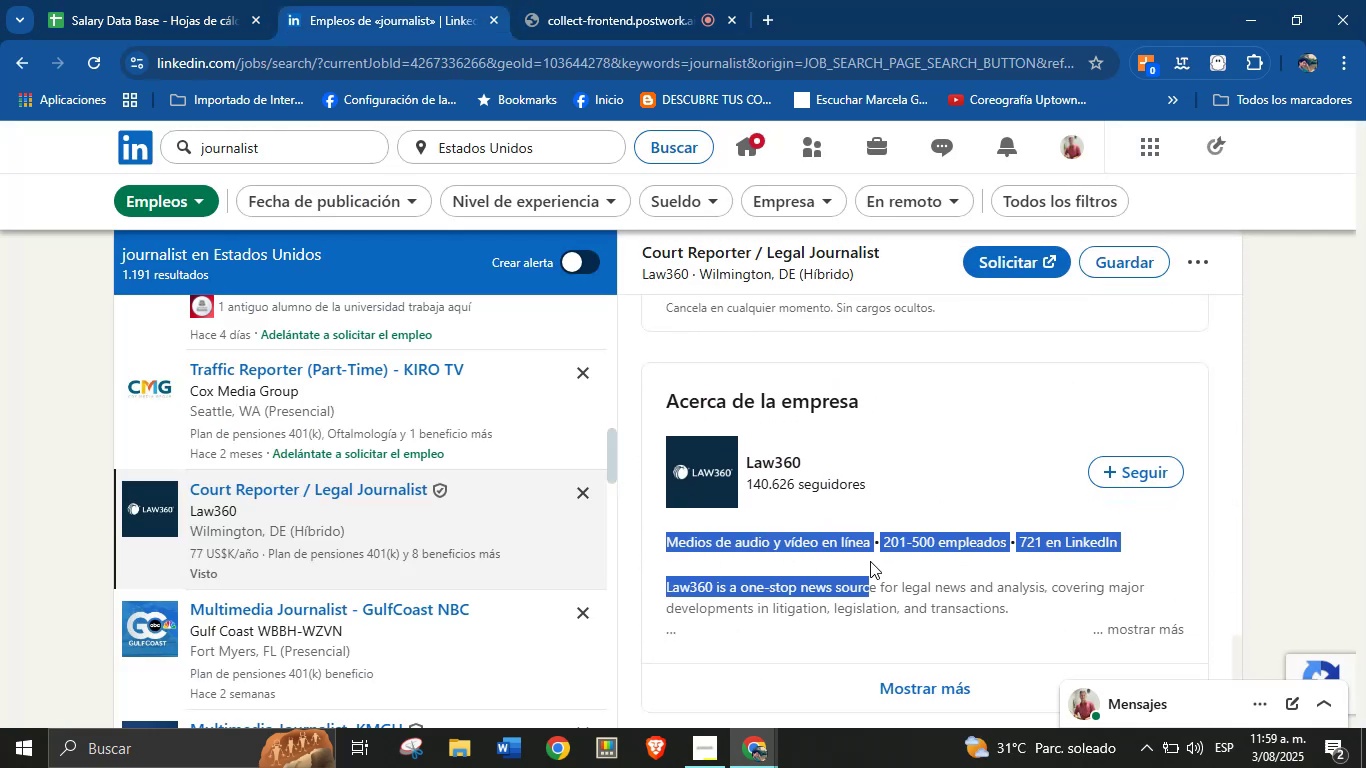 
key(Control+C)
 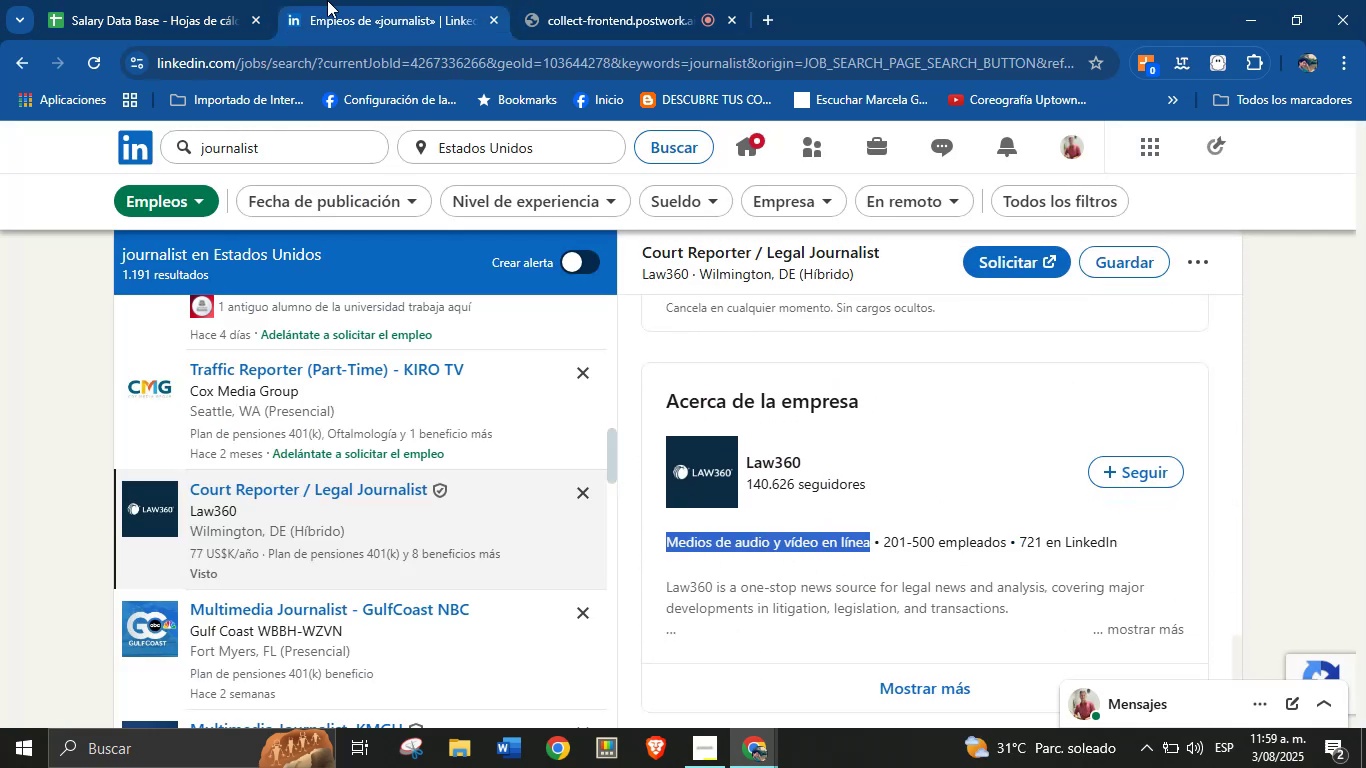 
left_click([154, 0])
 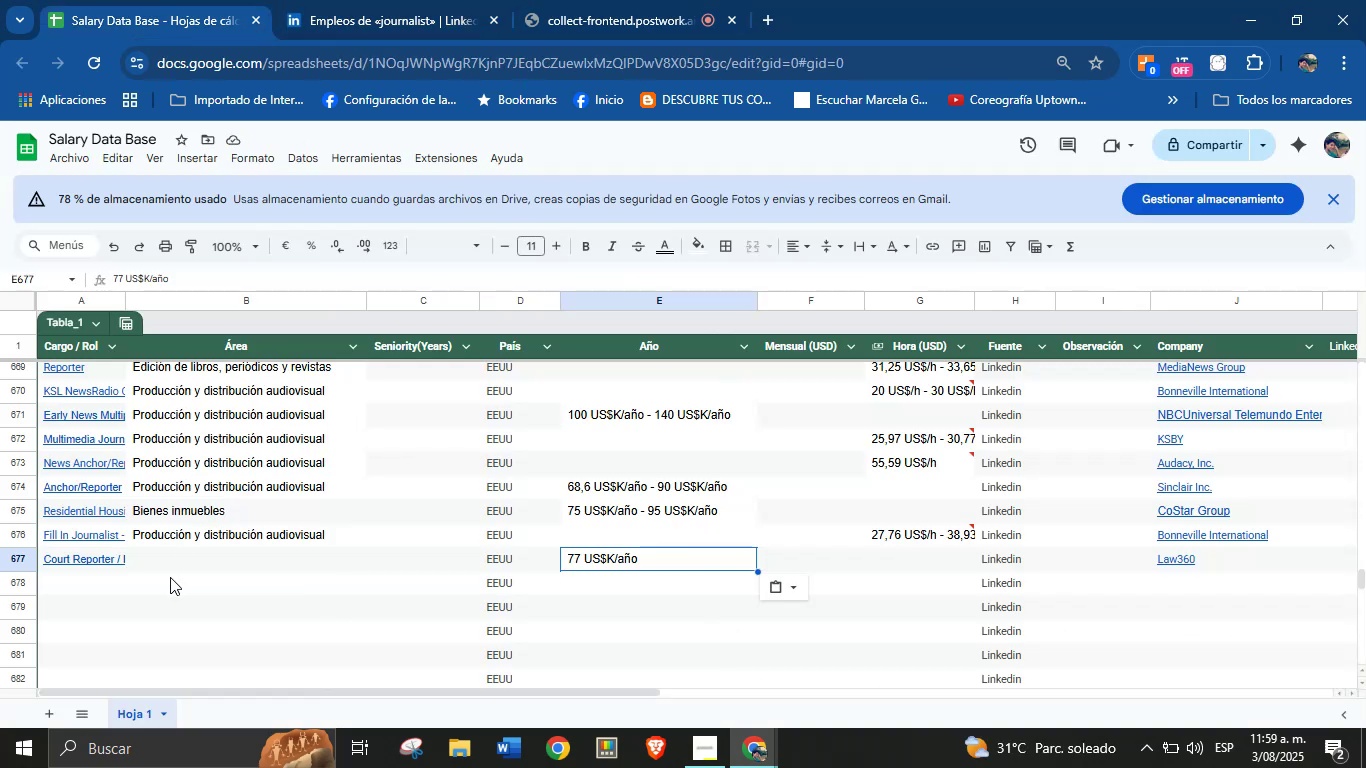 
left_click([178, 564])
 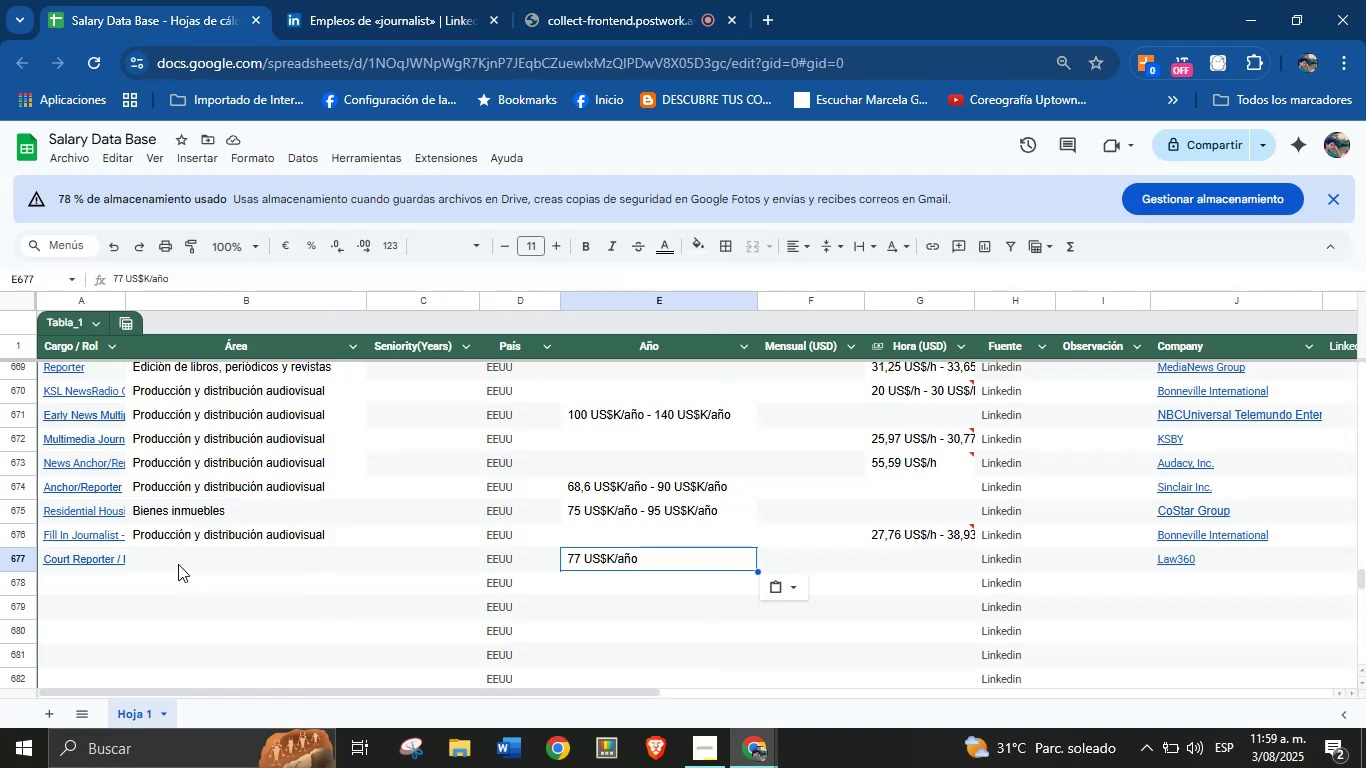 
key(Control+V)
 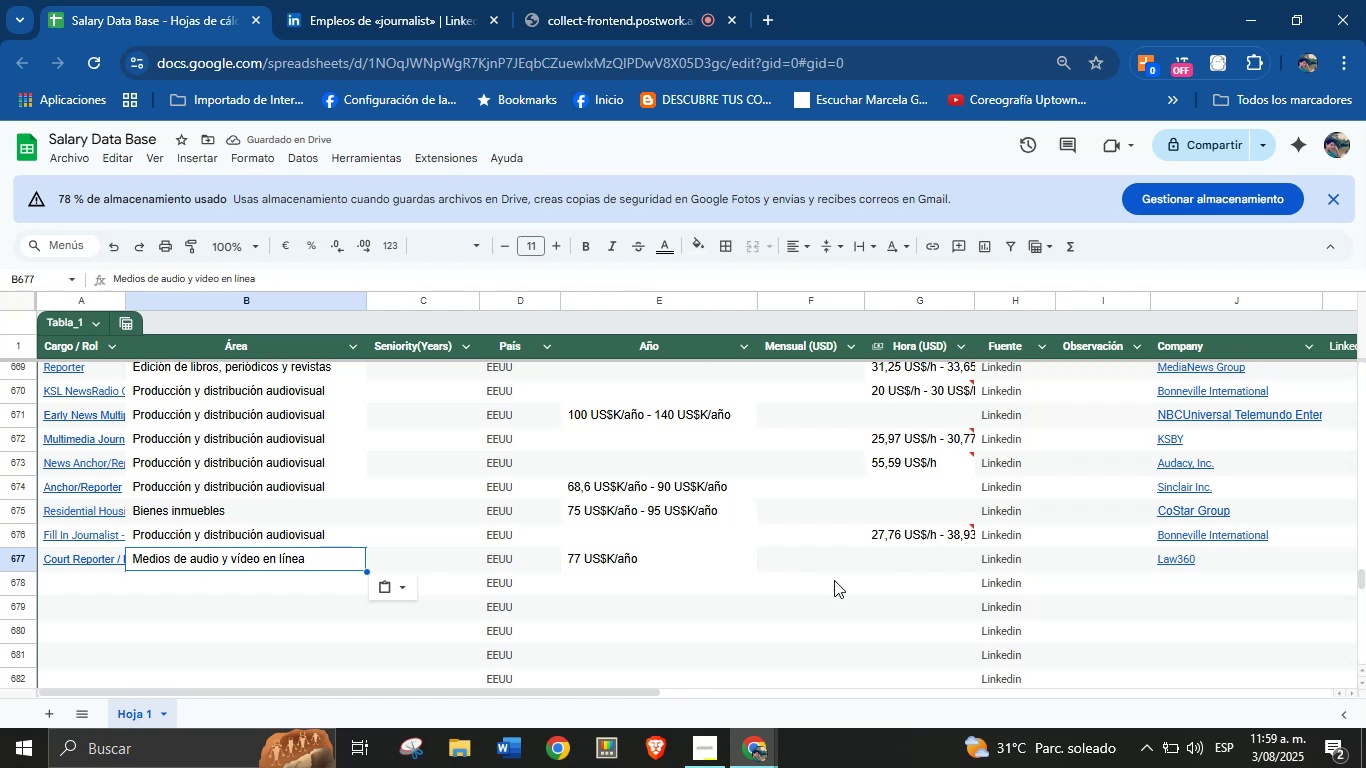 
wait(6.28)
 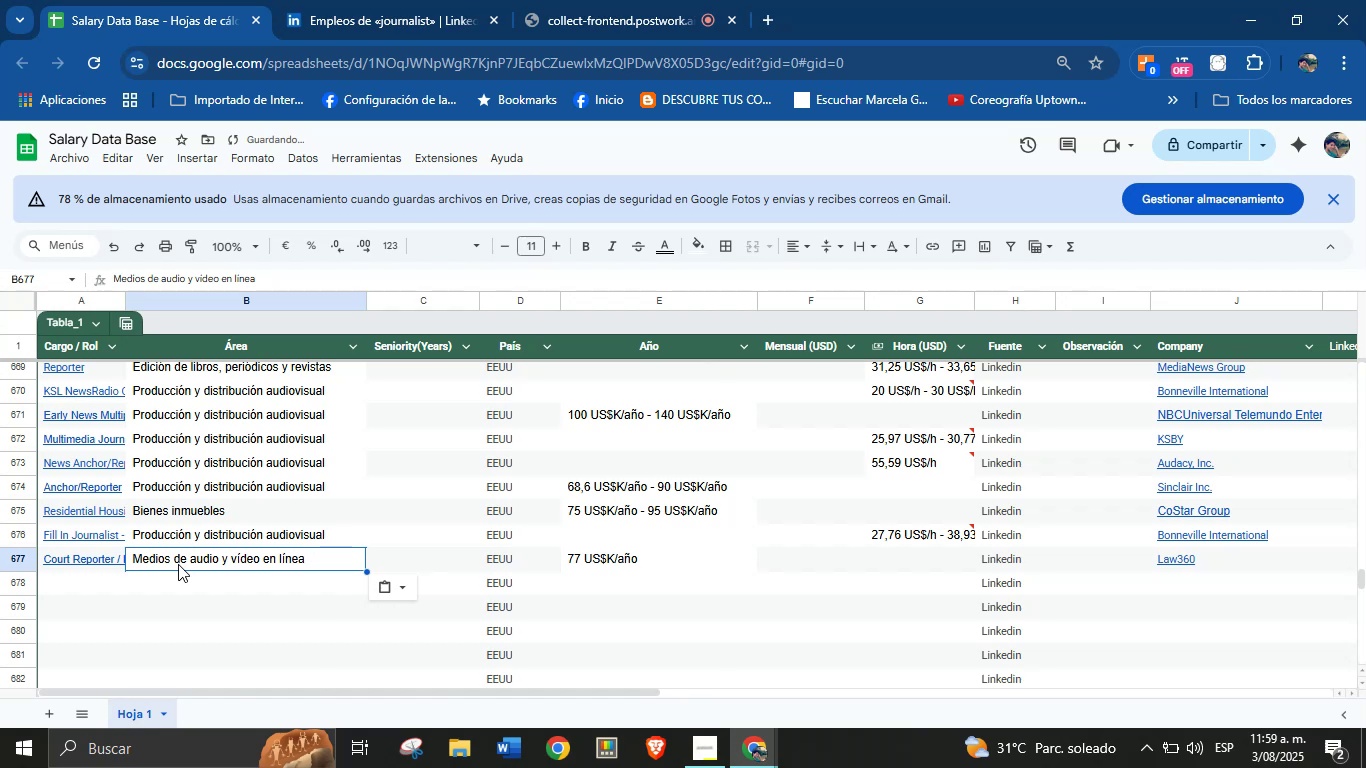 
left_click([559, 0])
 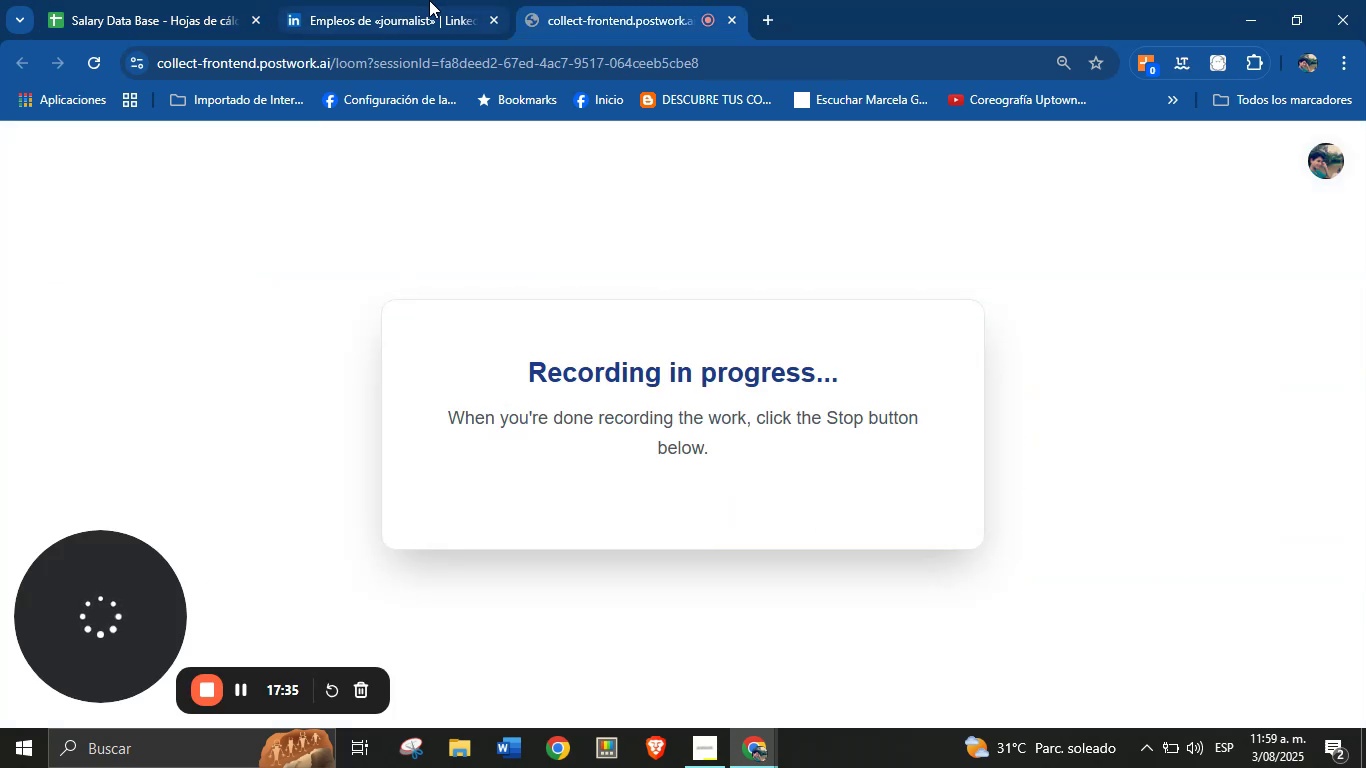 
left_click([429, 0])
 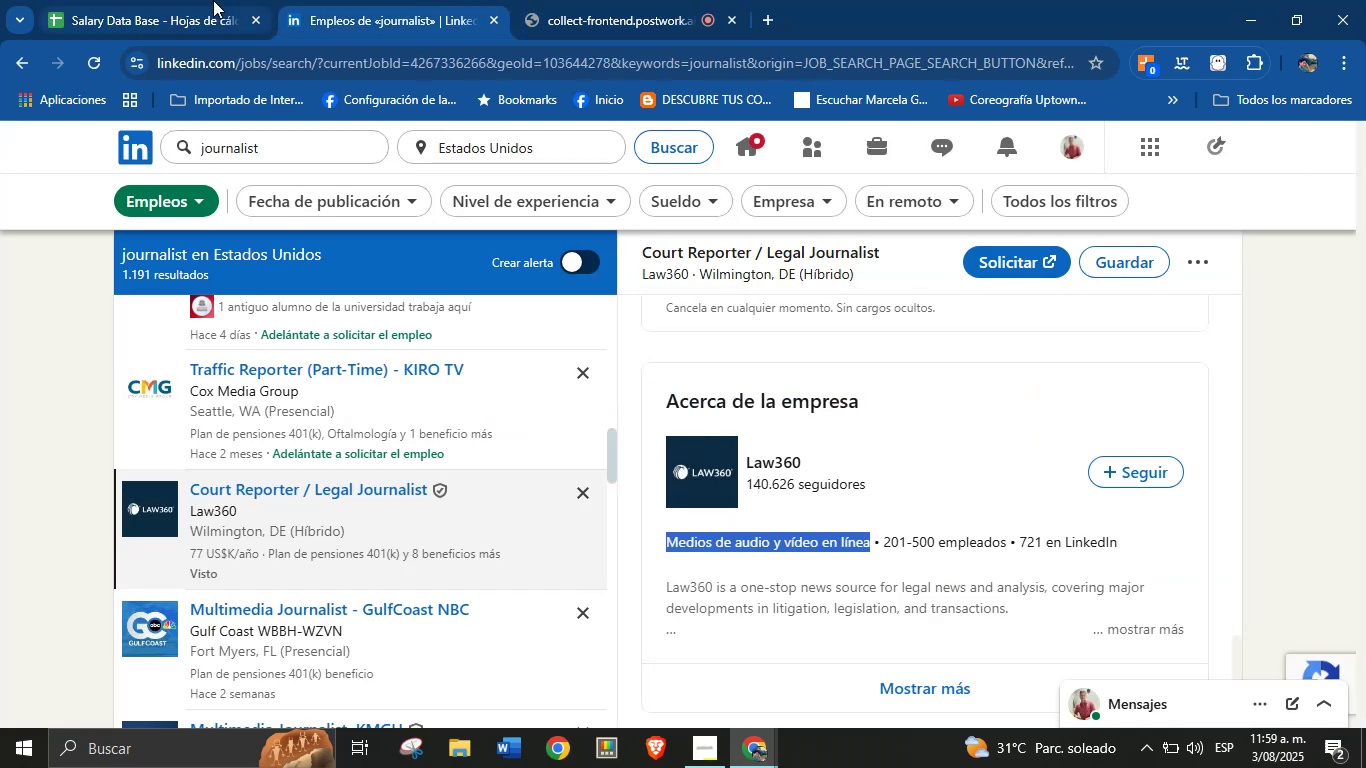 
left_click([213, 0])
 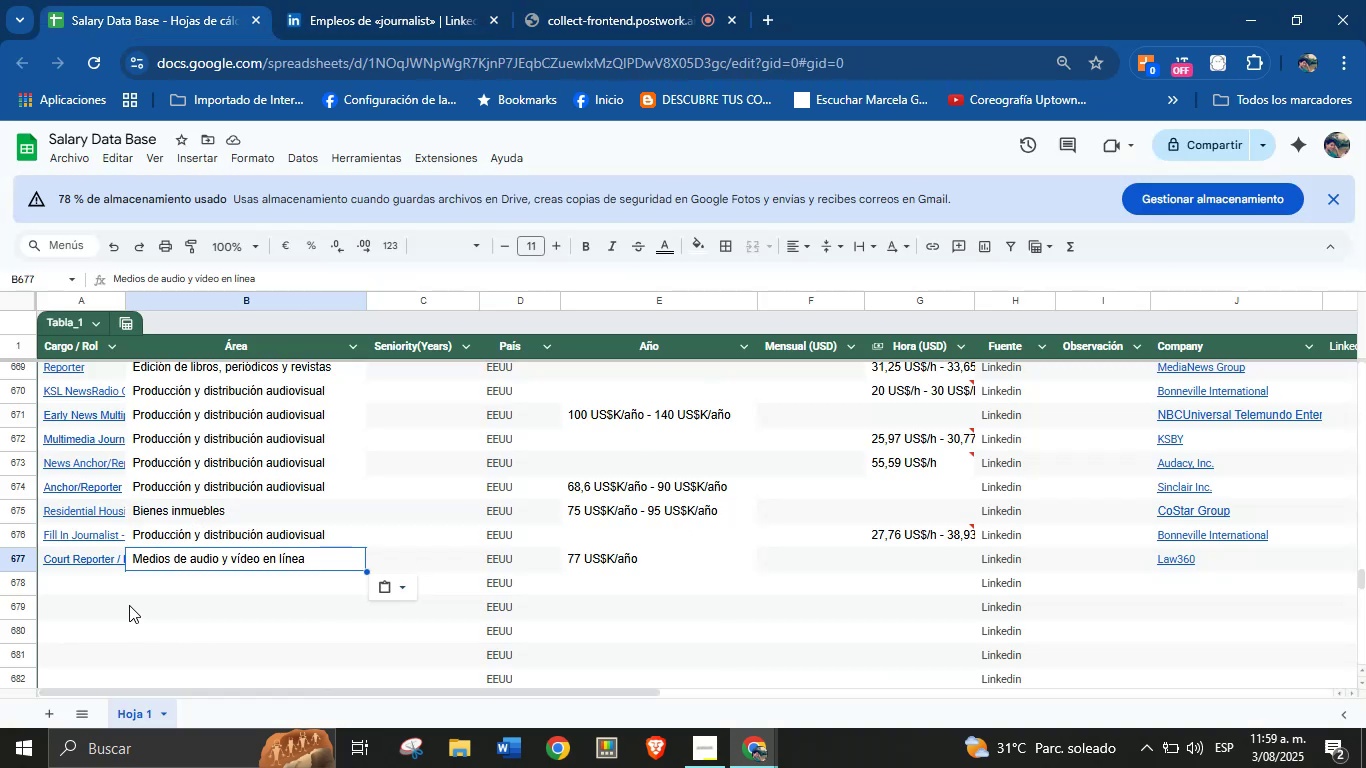 
left_click([98, 588])
 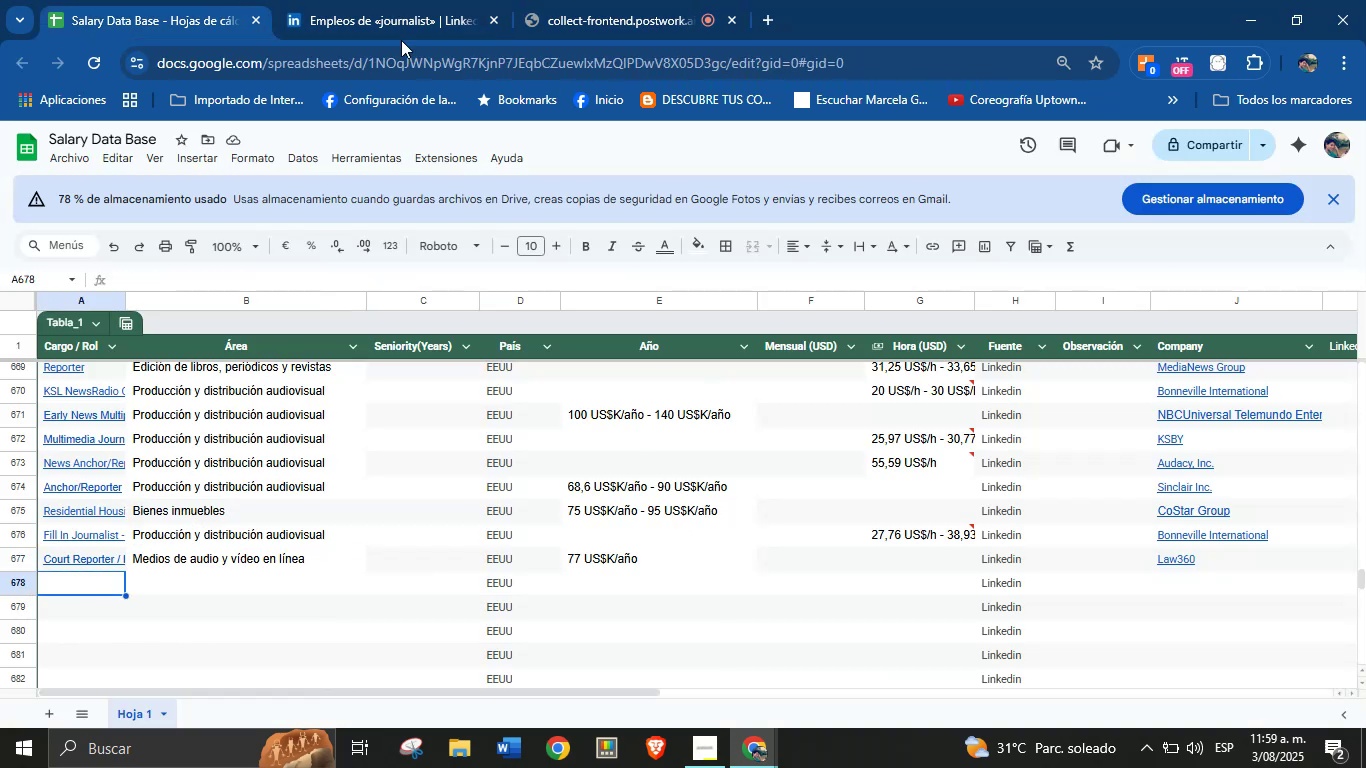 
left_click([435, 0])
 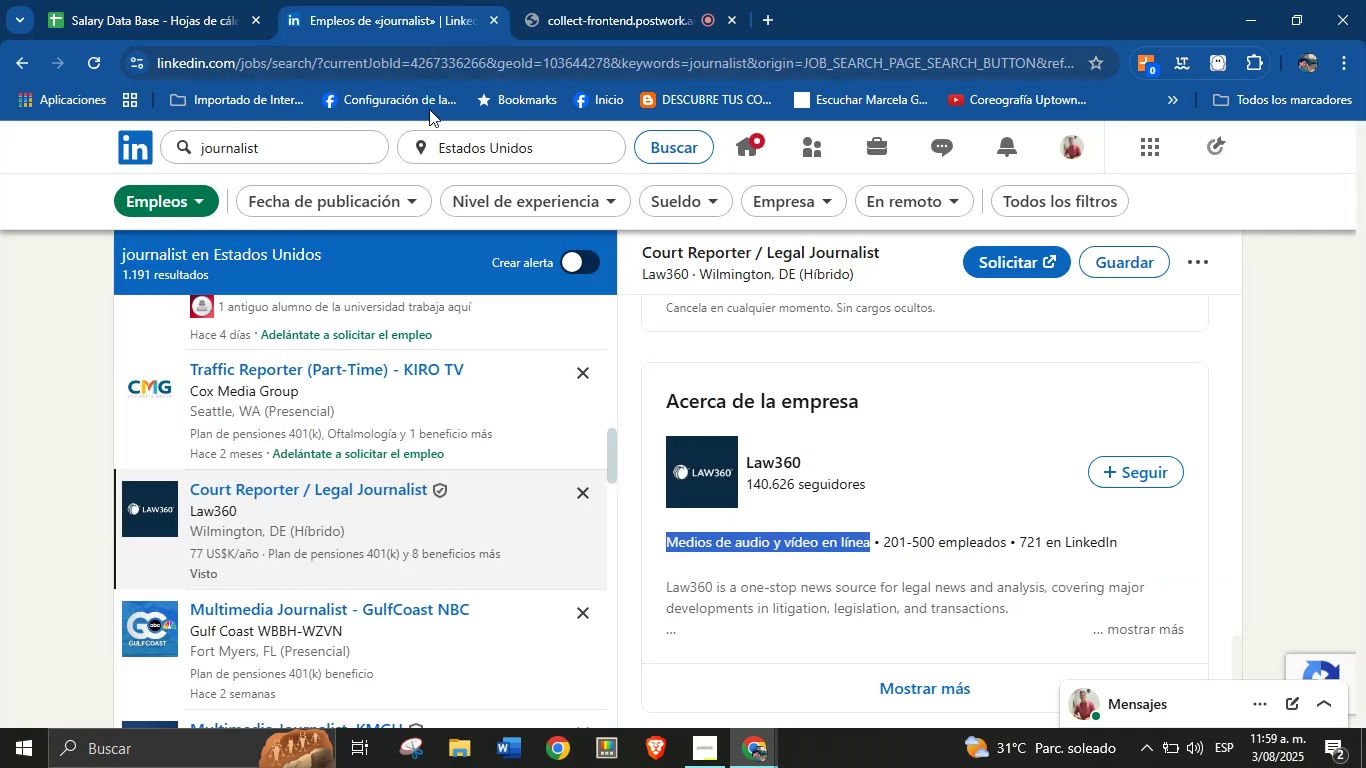 
scroll: coordinate [490, 468], scroll_direction: down, amount: 4.0
 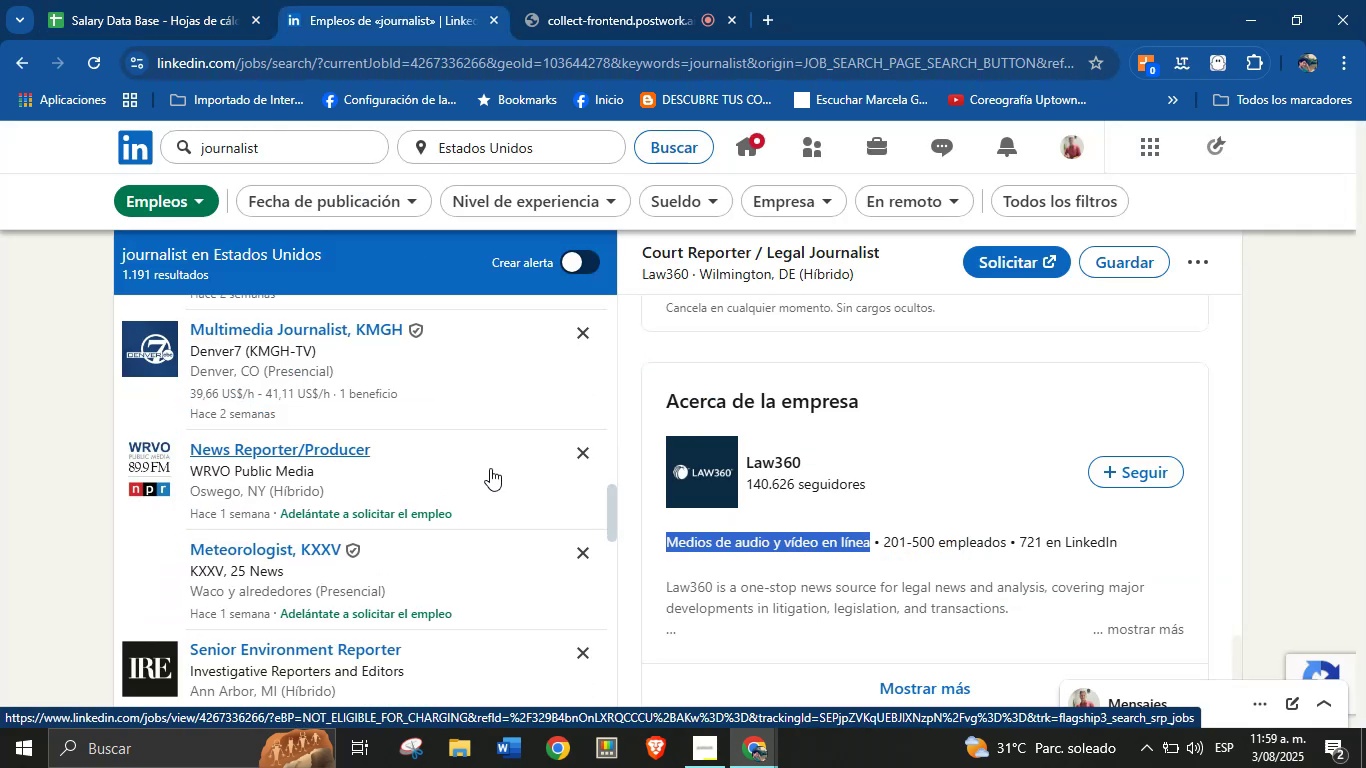 
scroll: coordinate [490, 468], scroll_direction: up, amount: 1.0
 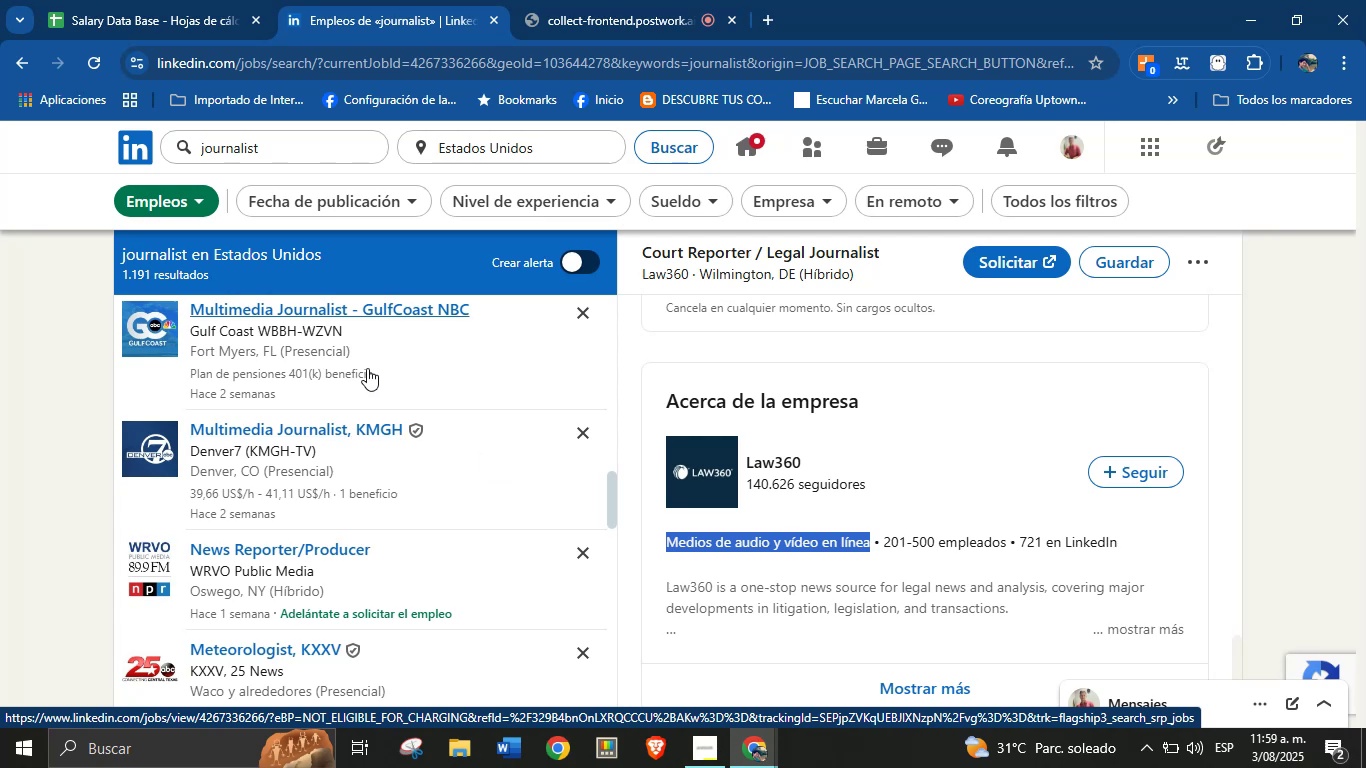 
wait(5.29)
 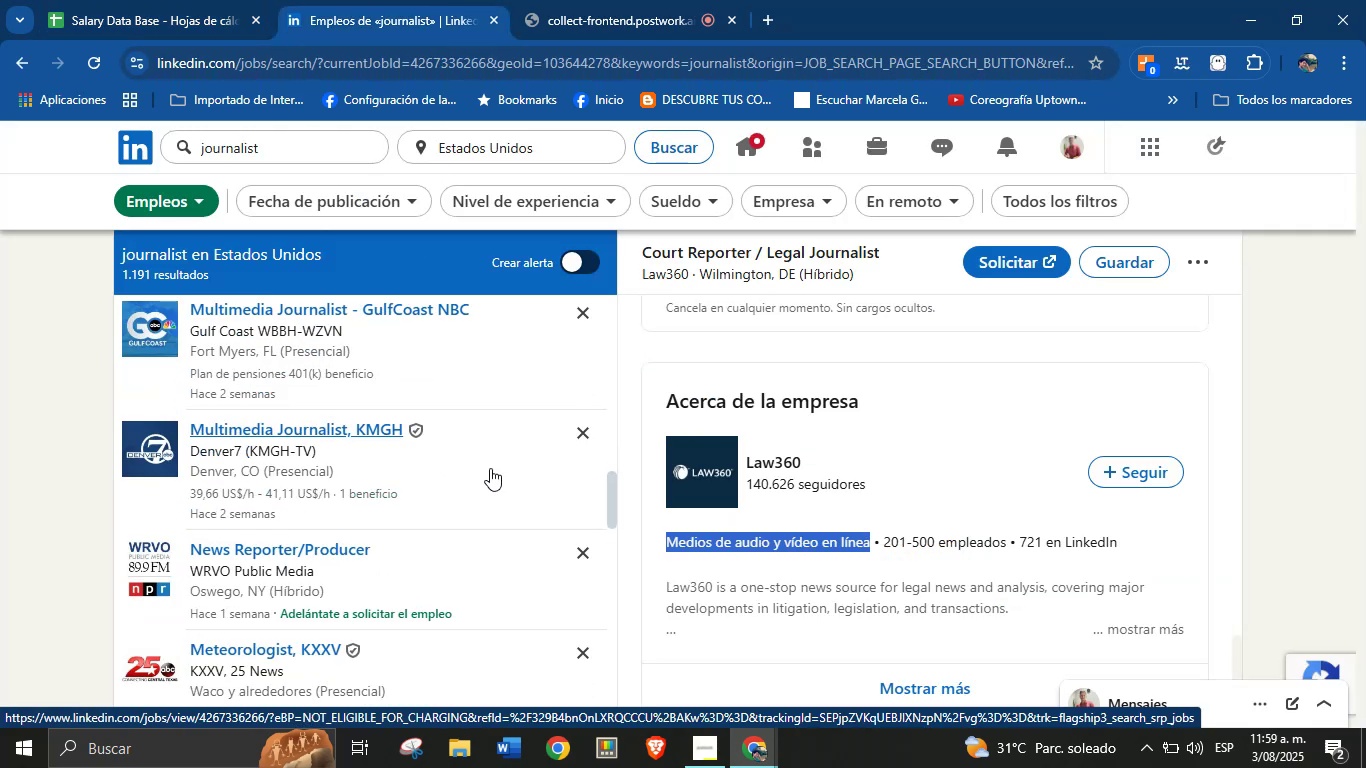 
left_click([312, 429])
 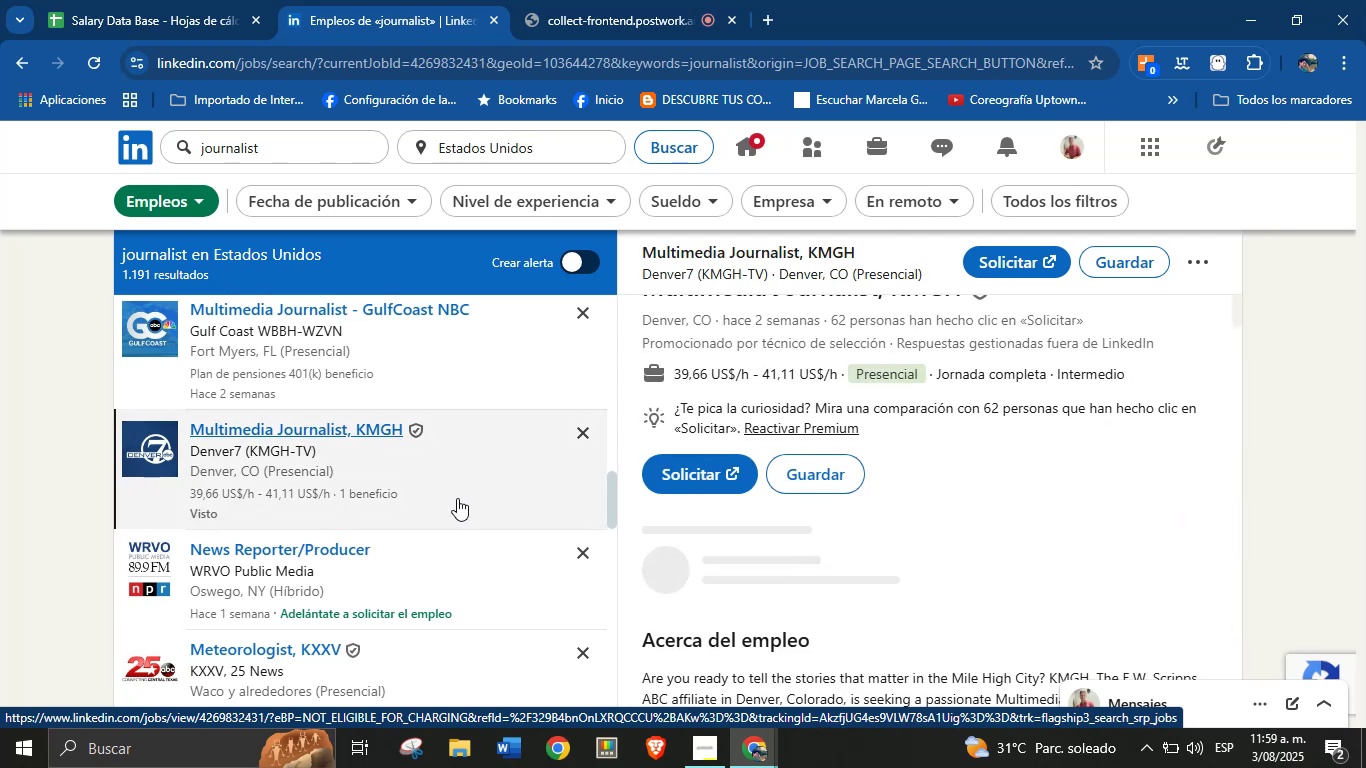 
wait(10.36)
 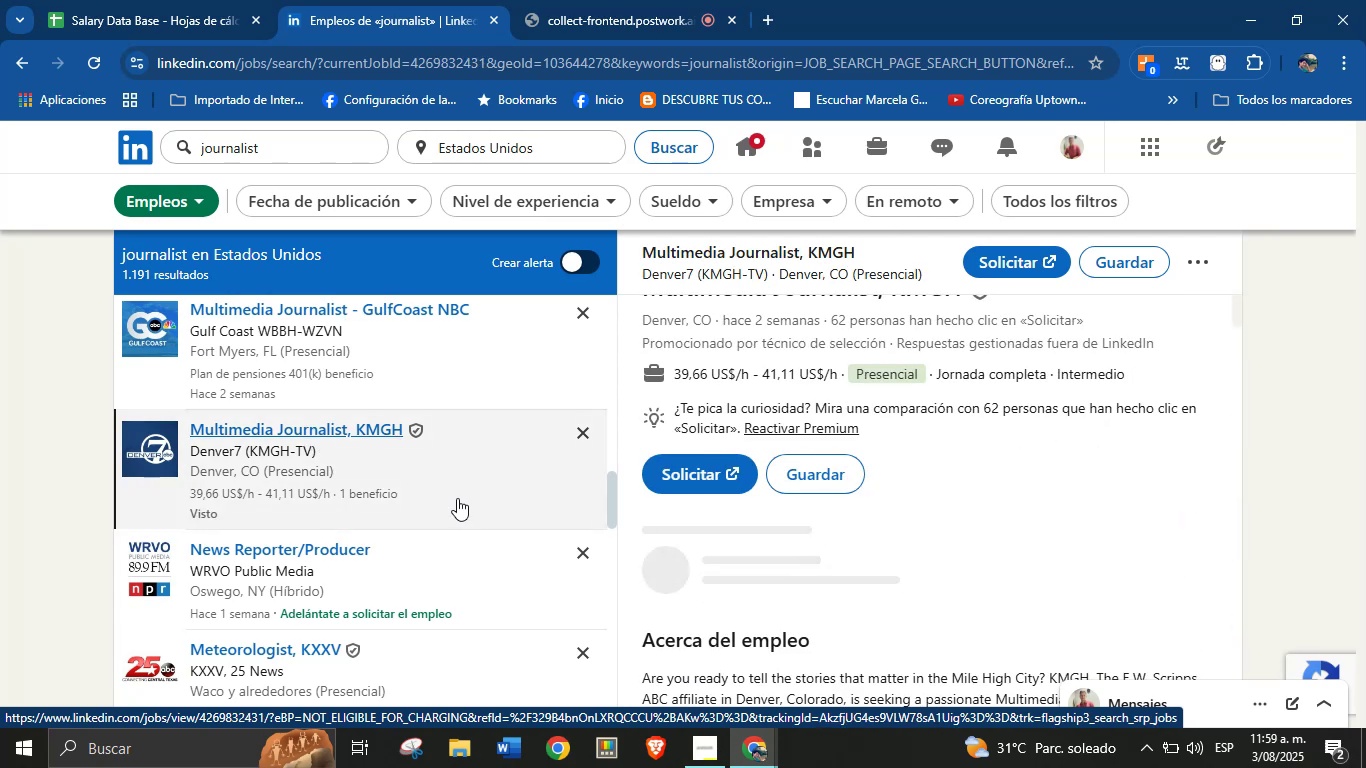 
scroll: coordinate [773, 364], scroll_direction: up, amount: 3.0
 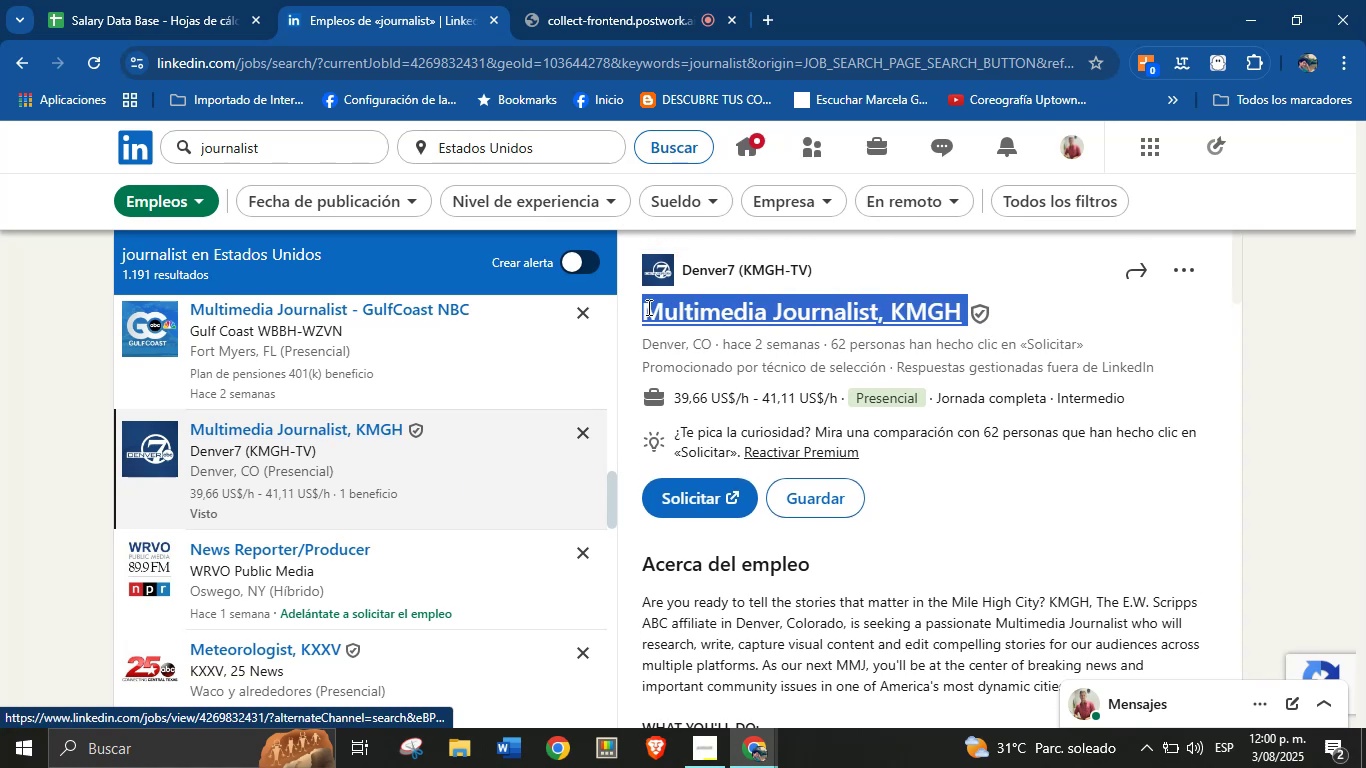 
key(Control+C)
 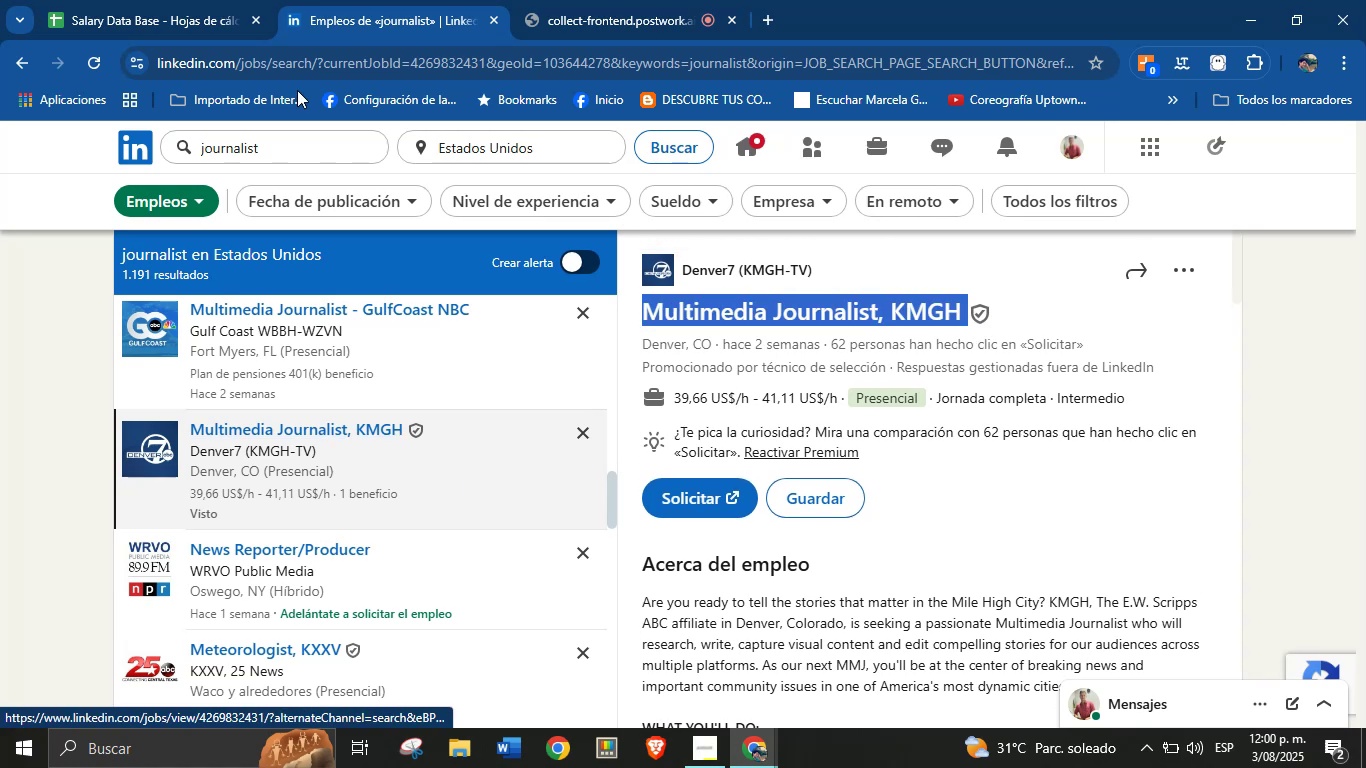 
left_click([216, 0])
 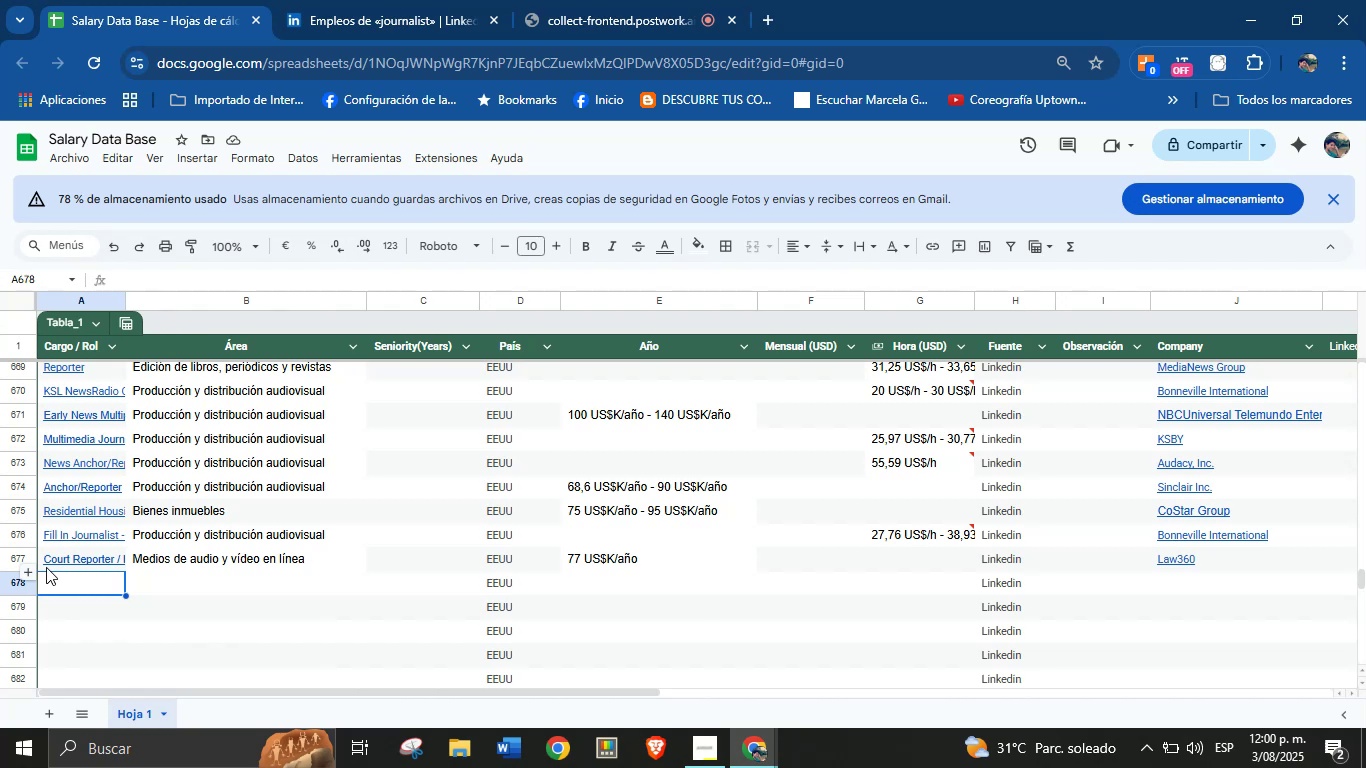 
key(Control+V)
 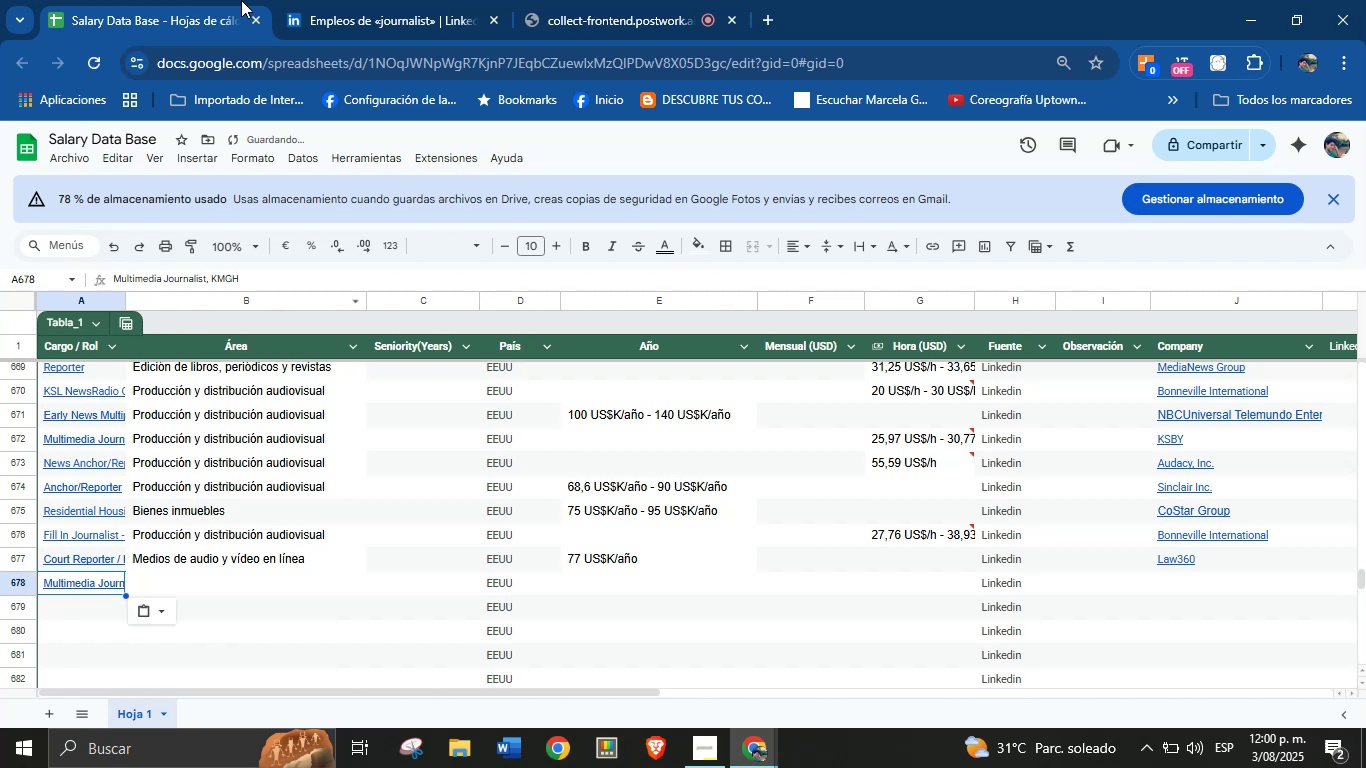 
left_click([327, 0])
 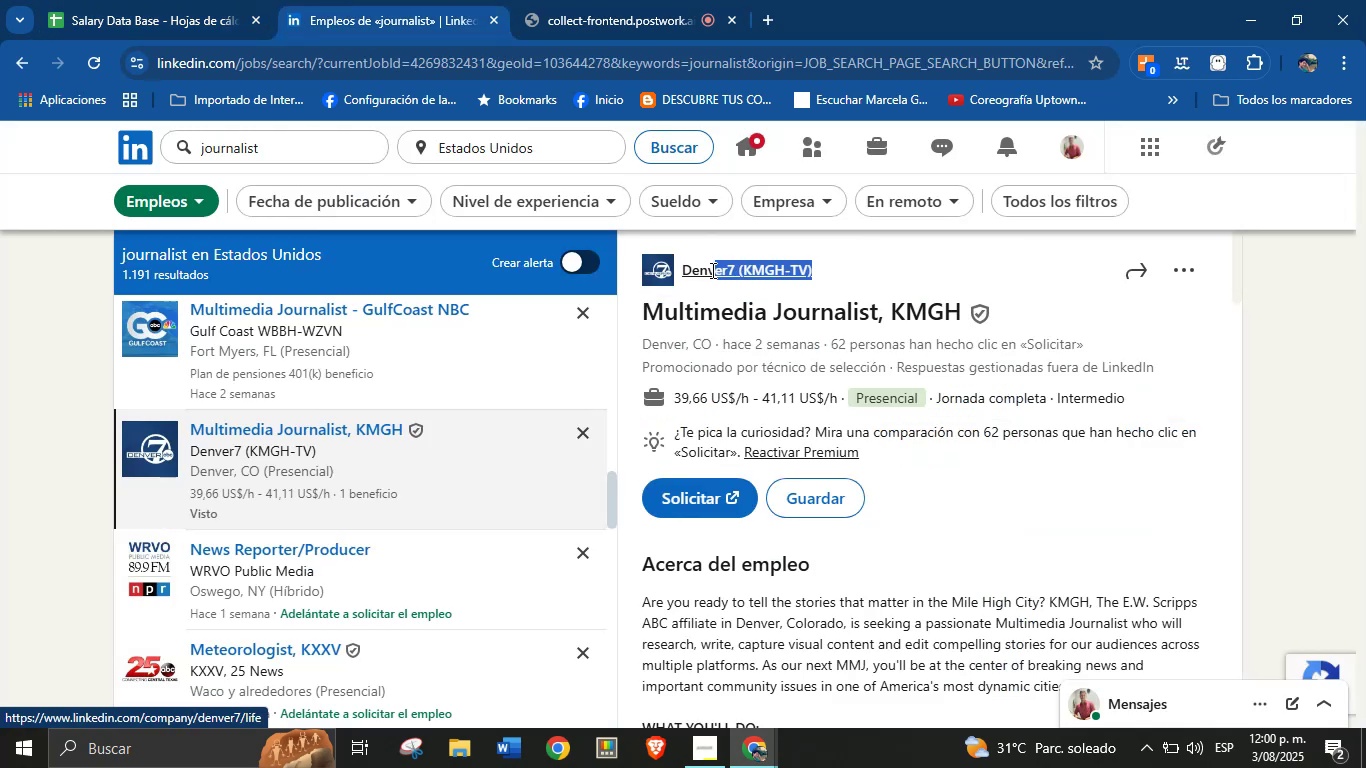 
key(Control+C)
 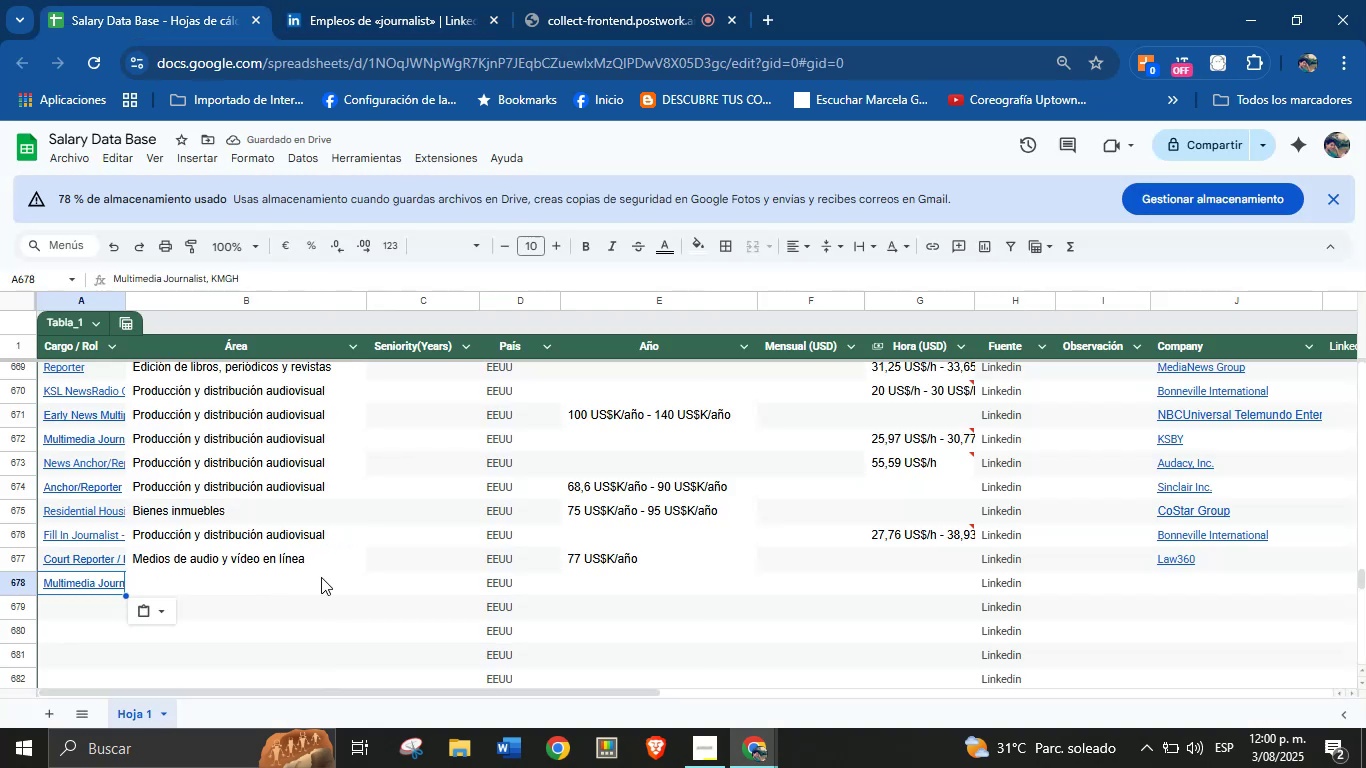 
left_click([1172, 583])
 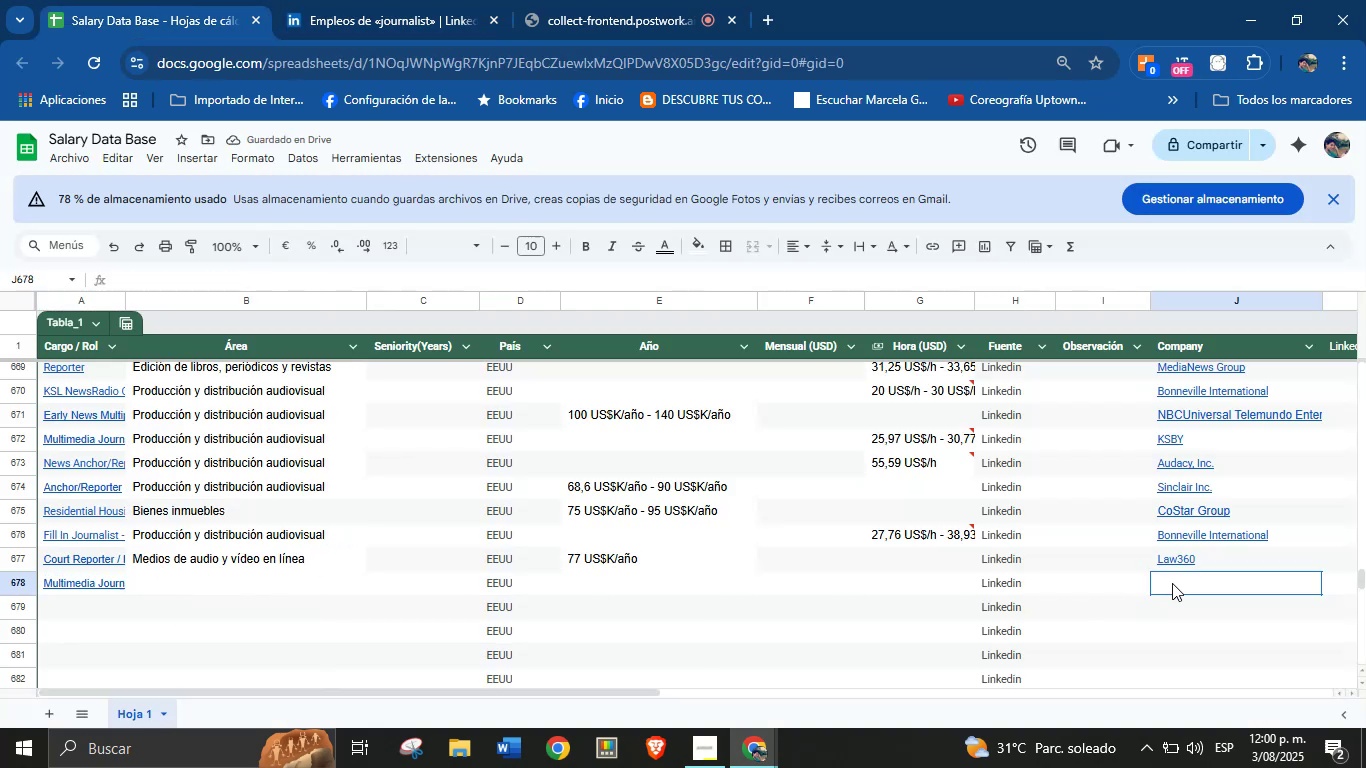 
key(Control+V)
 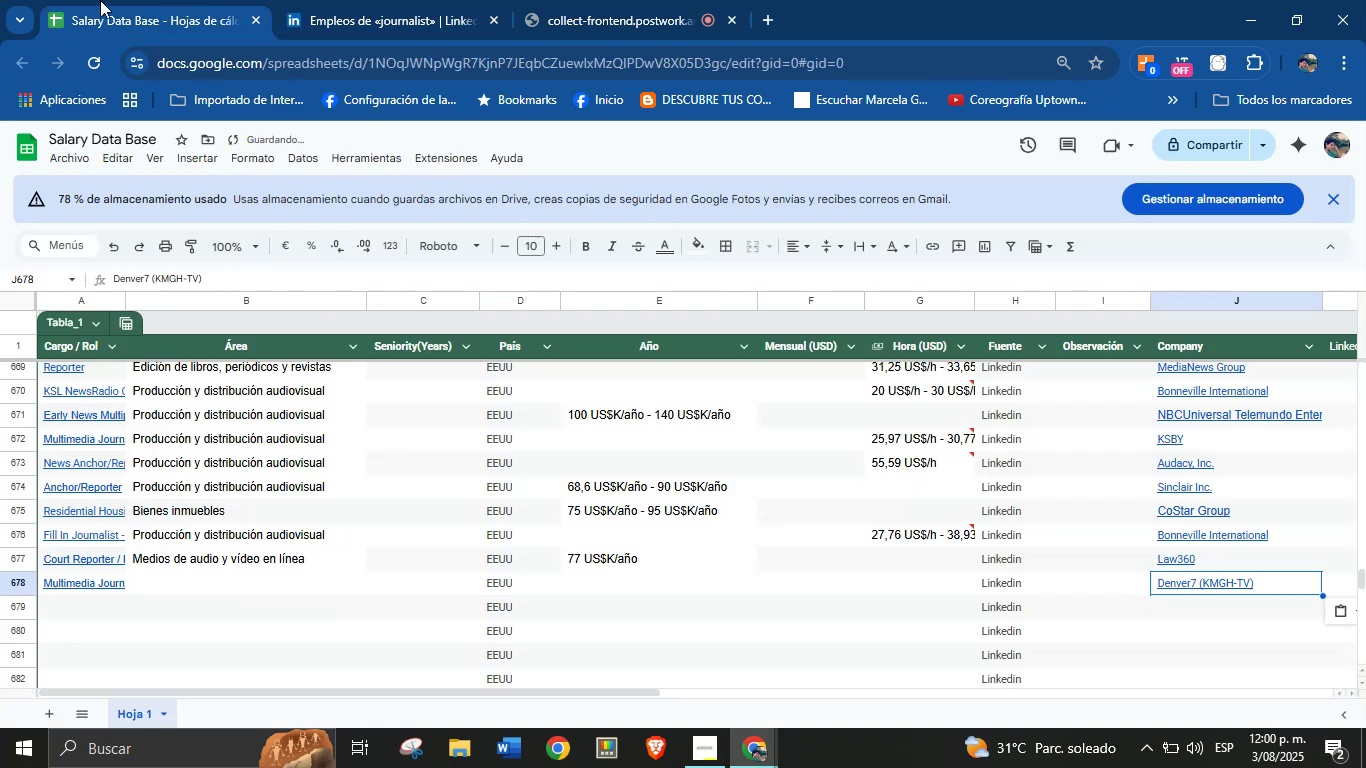 
left_click([483, 0])
 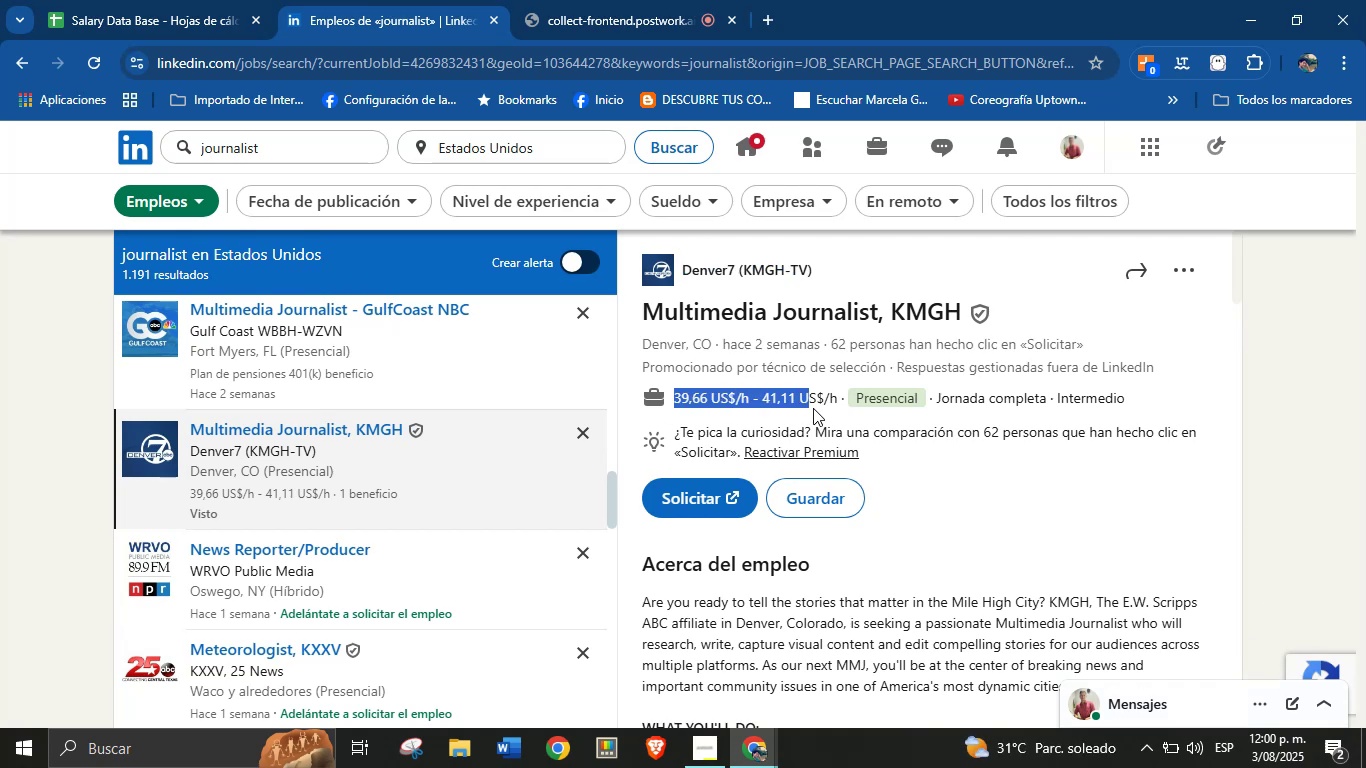 
key(Control+C)
 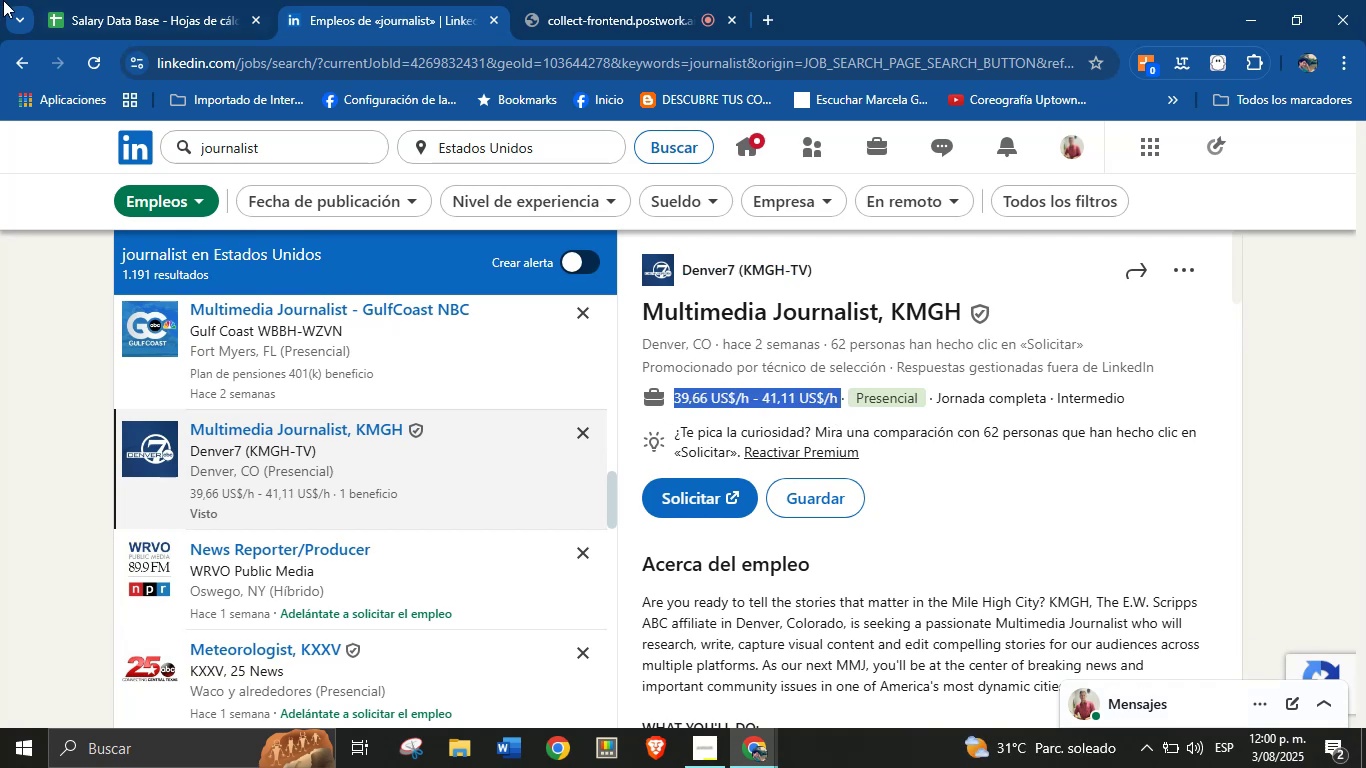 
left_click([148, 0])
 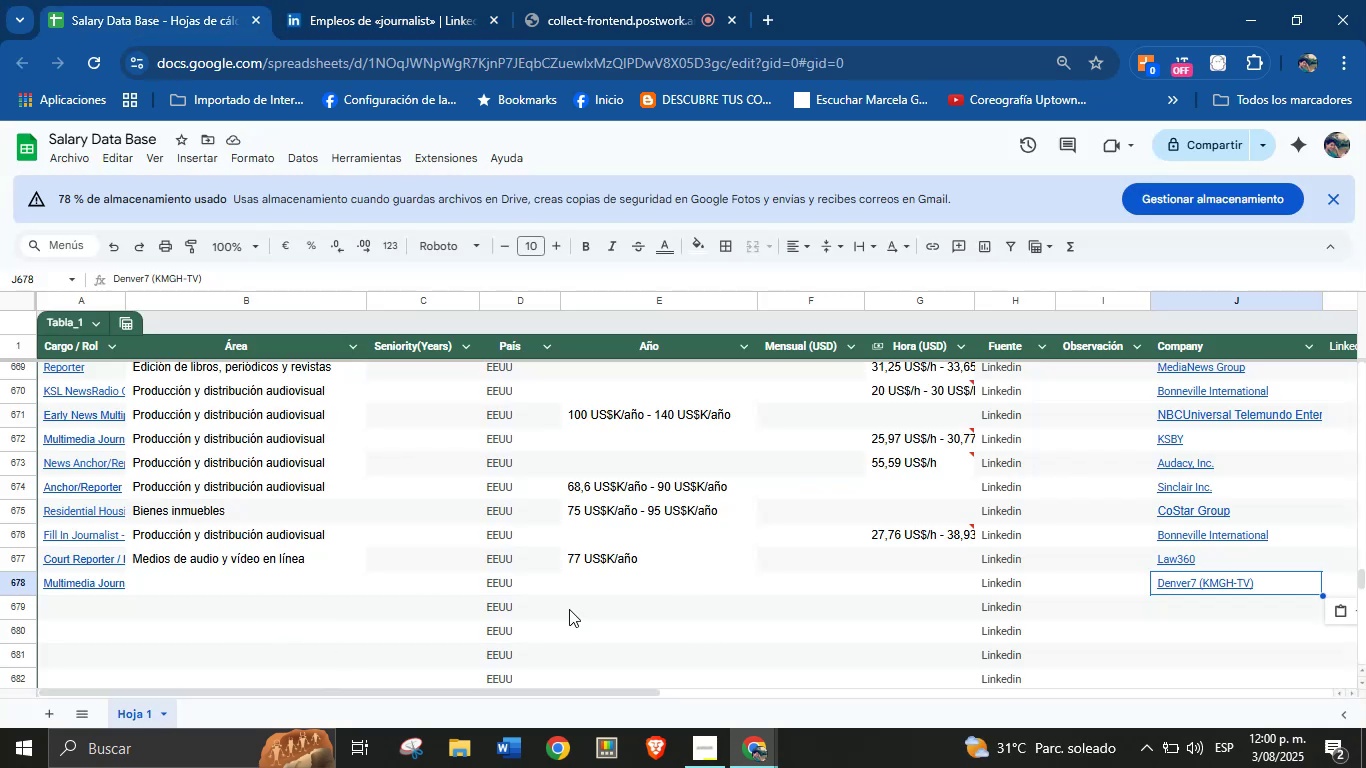 
left_click([598, 601])
 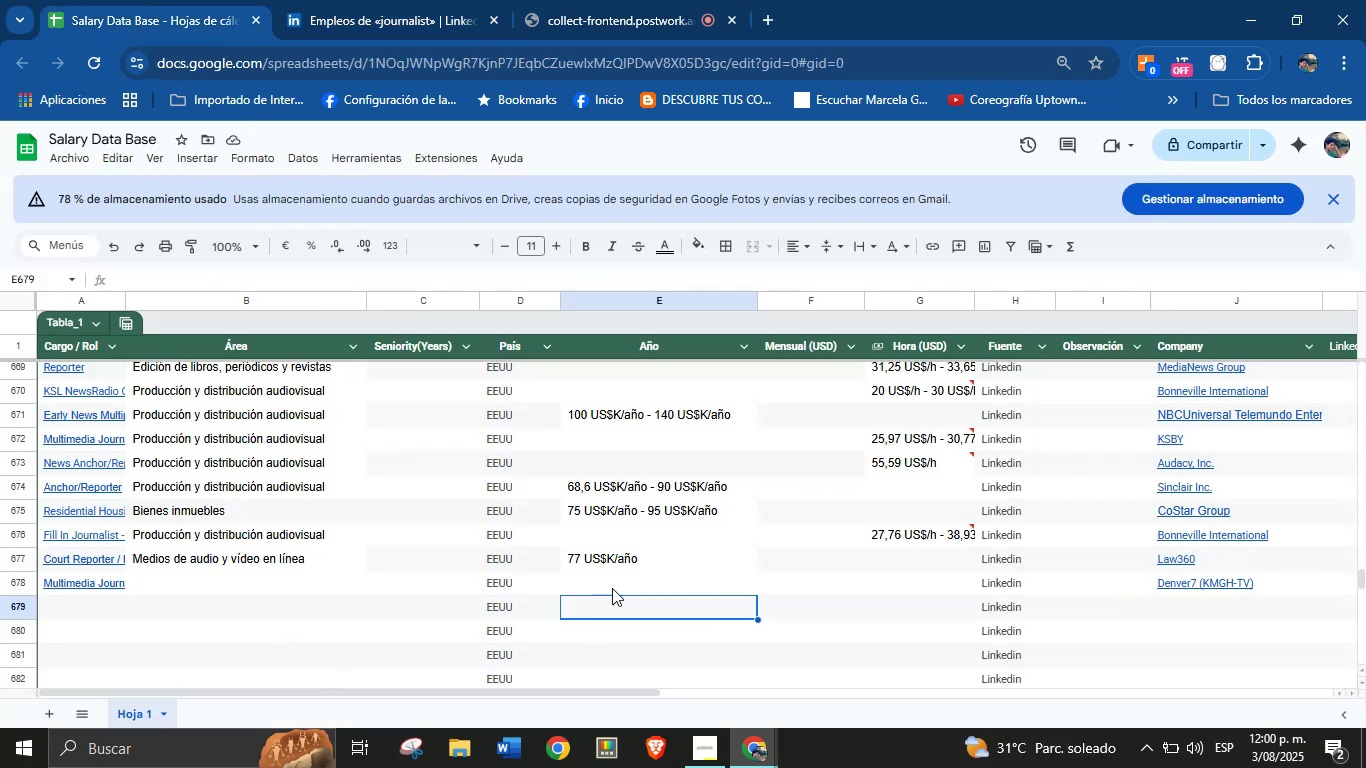 
left_click([614, 584])
 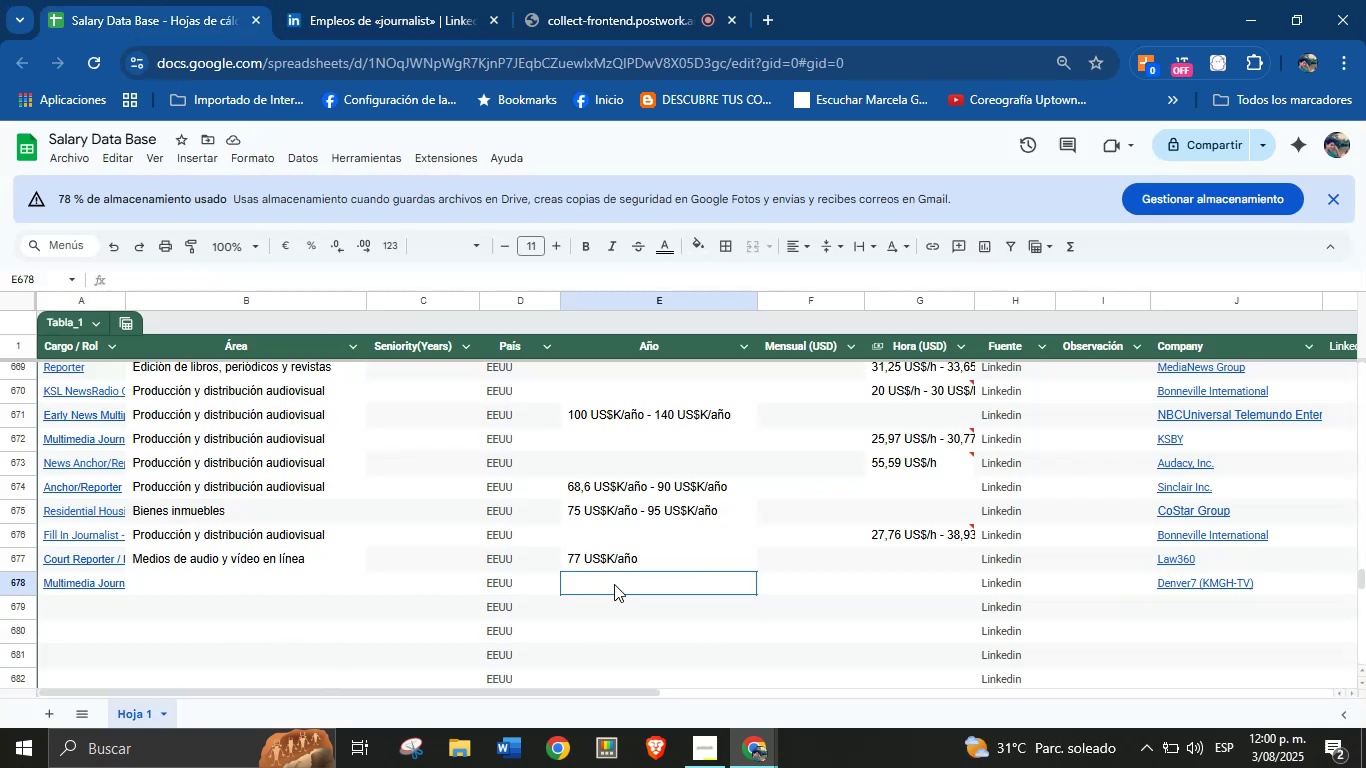 
key(Control+V)
 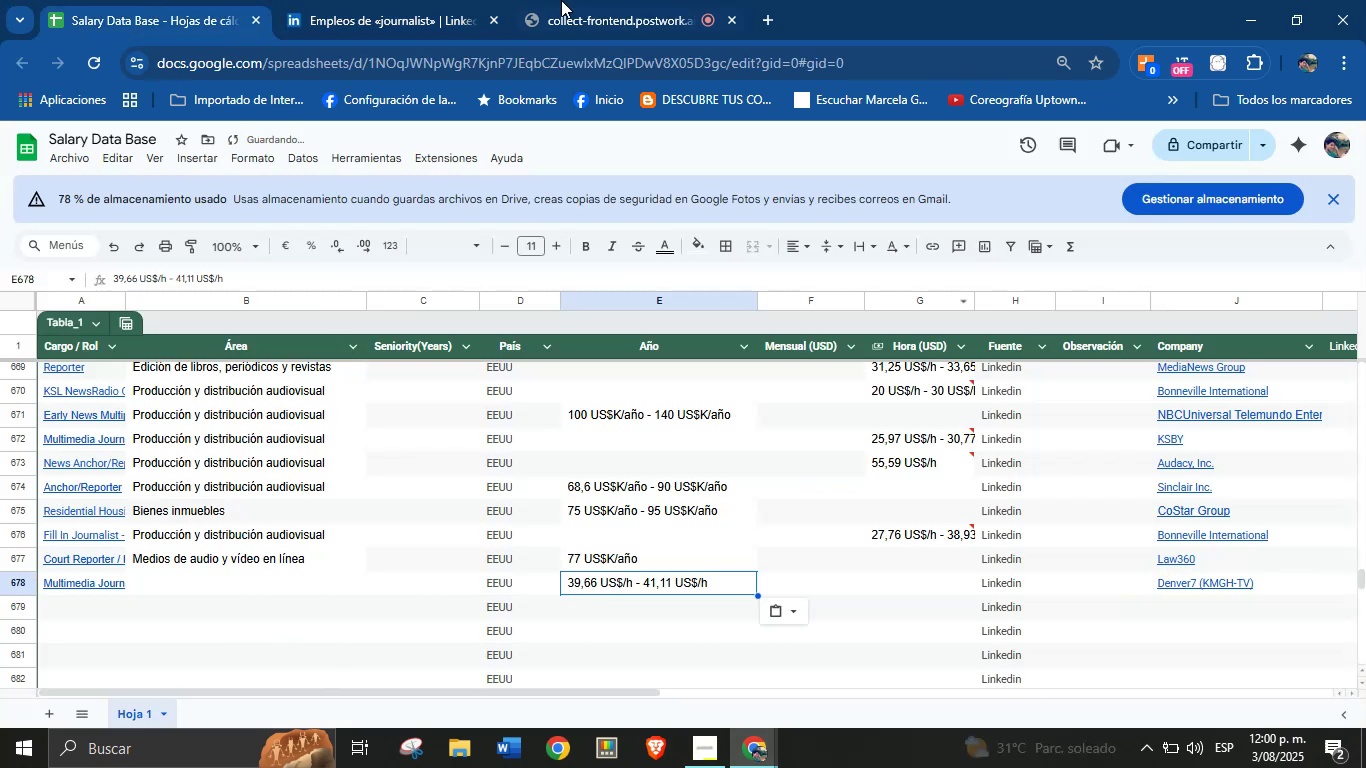 
left_click([428, 0])
 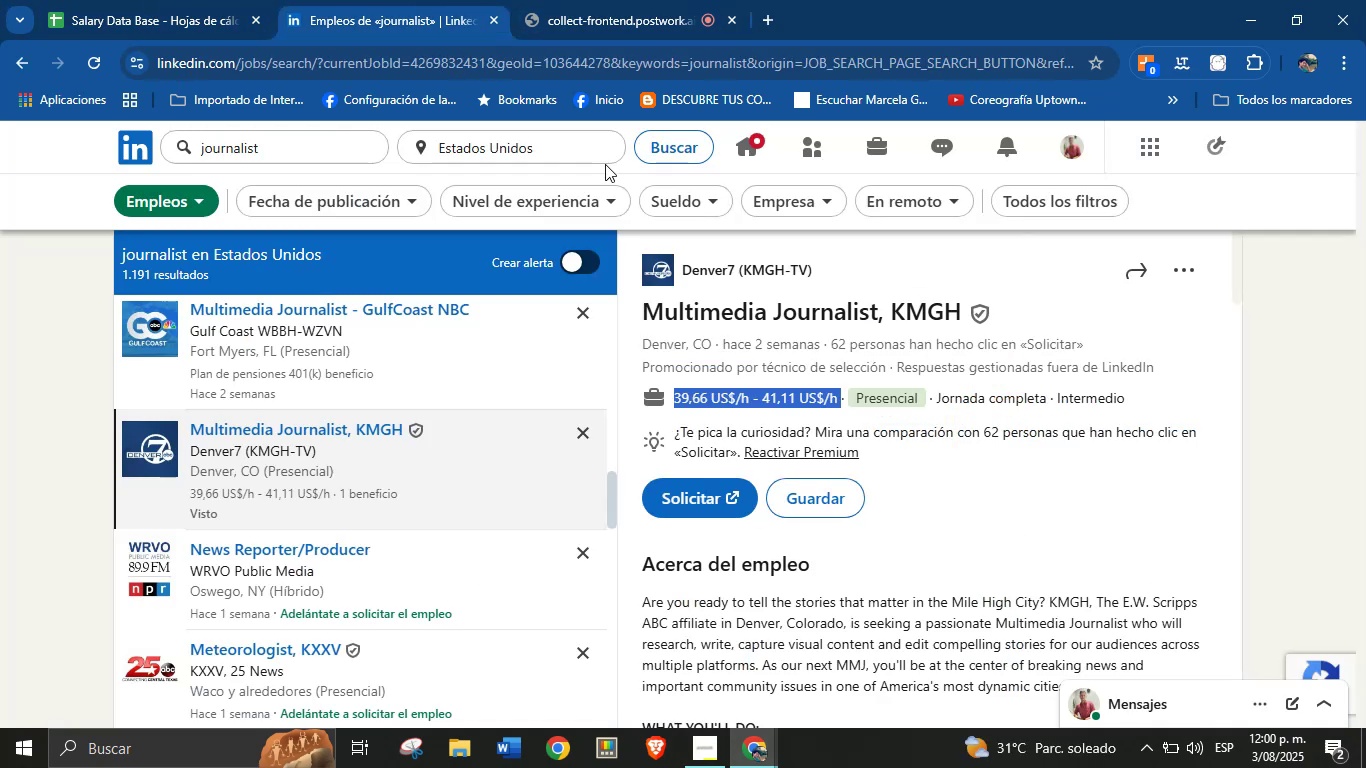 
scroll: coordinate [894, 448], scroll_direction: down, amount: 33.0
 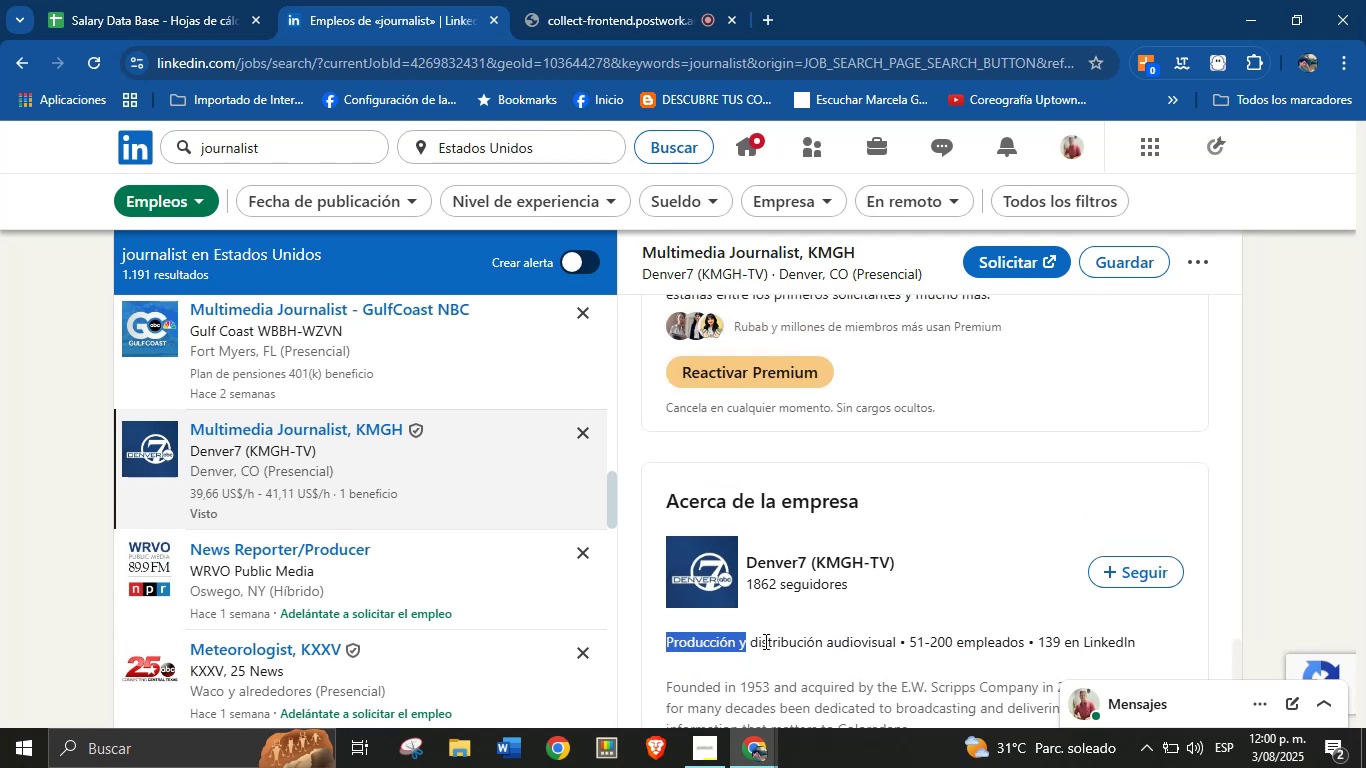 
key(Control+C)
 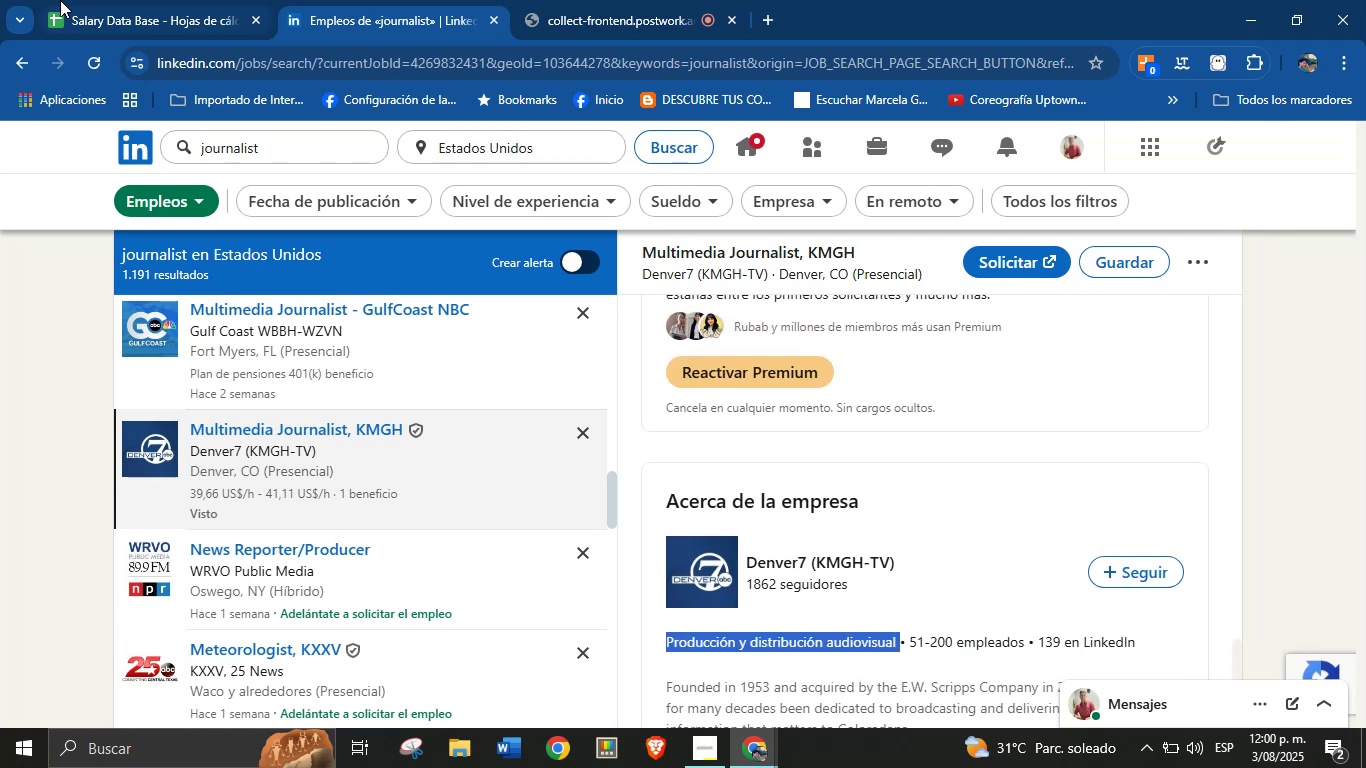 
left_click([139, 0])
 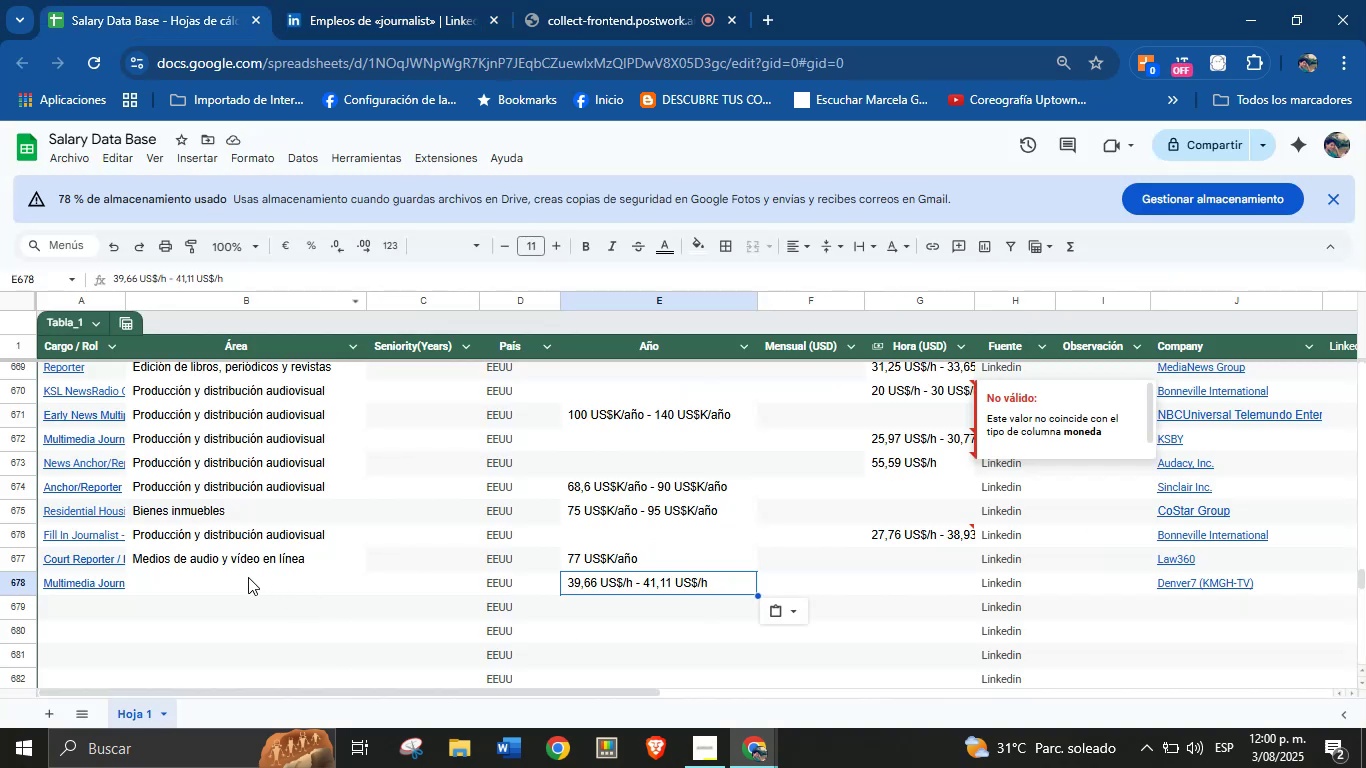 
key(Control+V)
 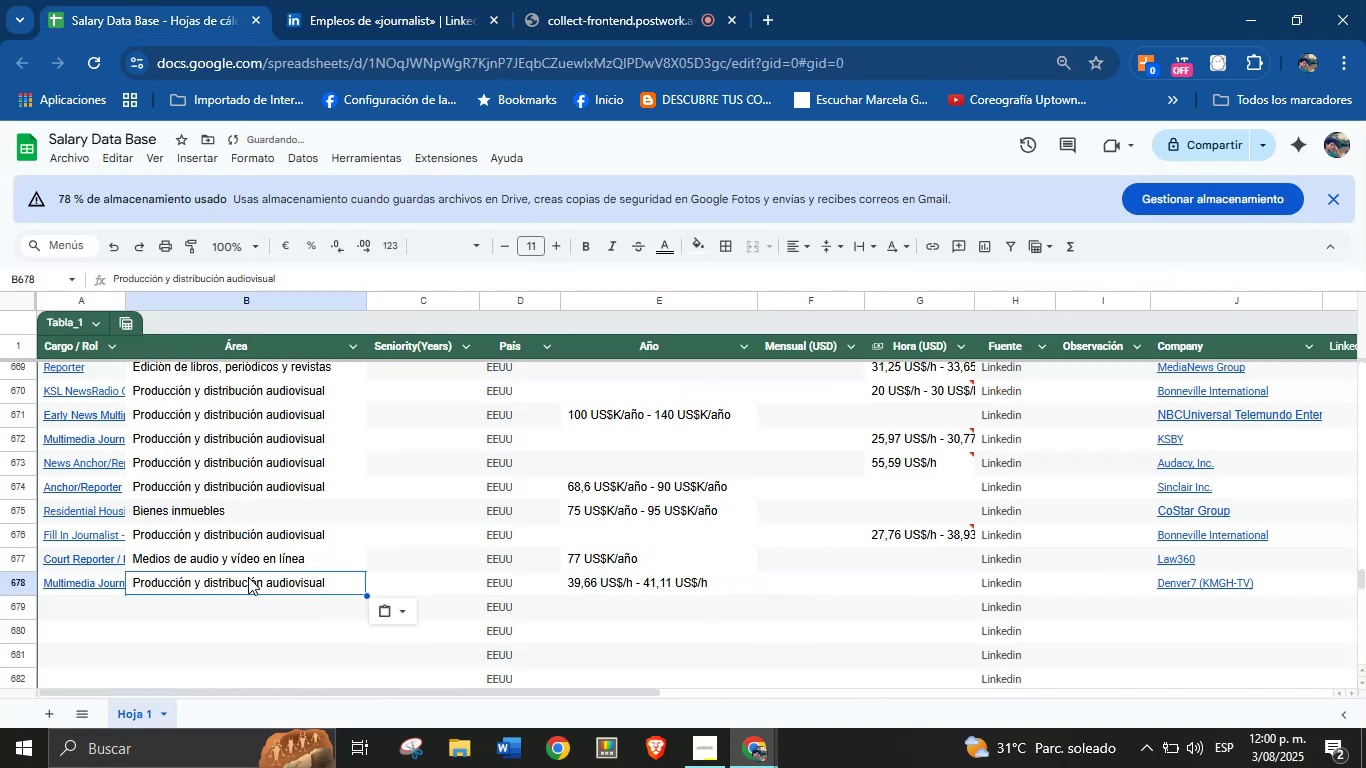 
scroll: coordinate [248, 577], scroll_direction: down, amount: 1.0
 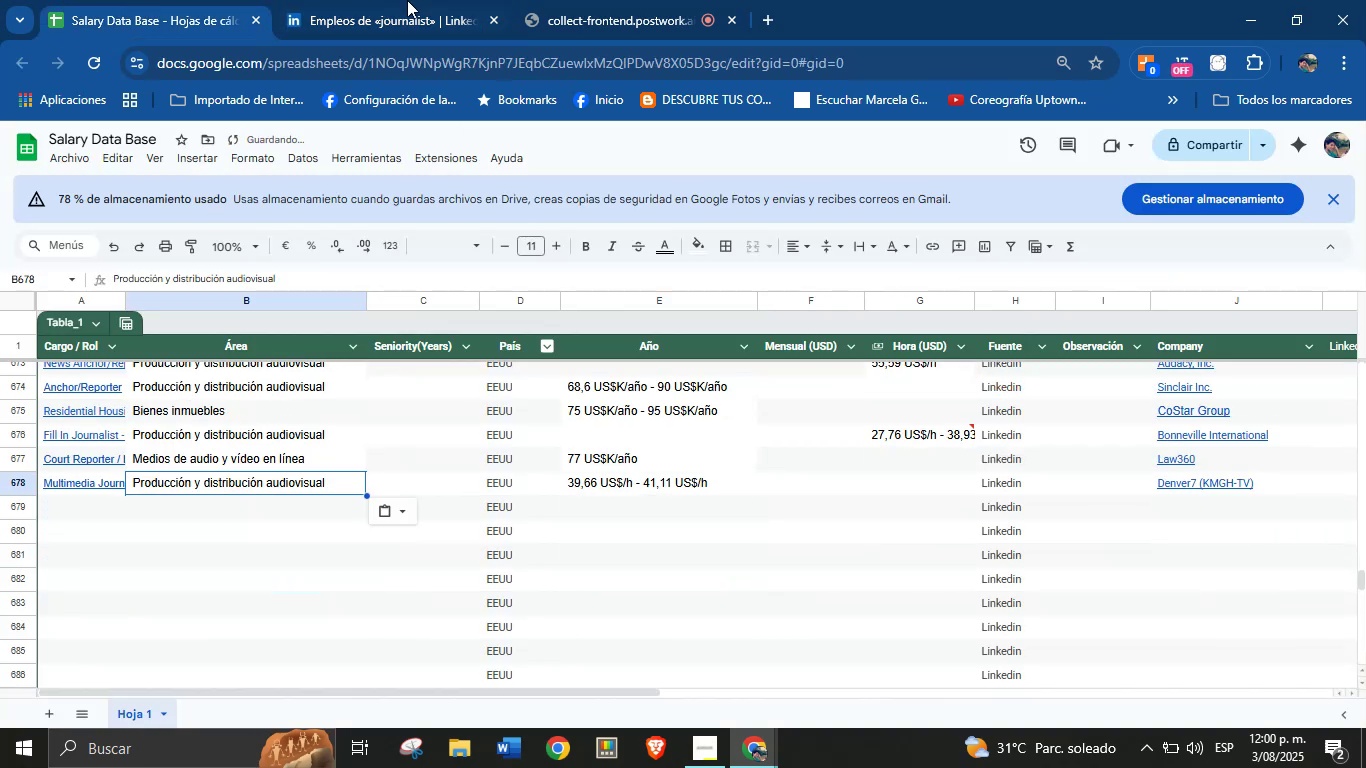 
left_click([402, 0])
 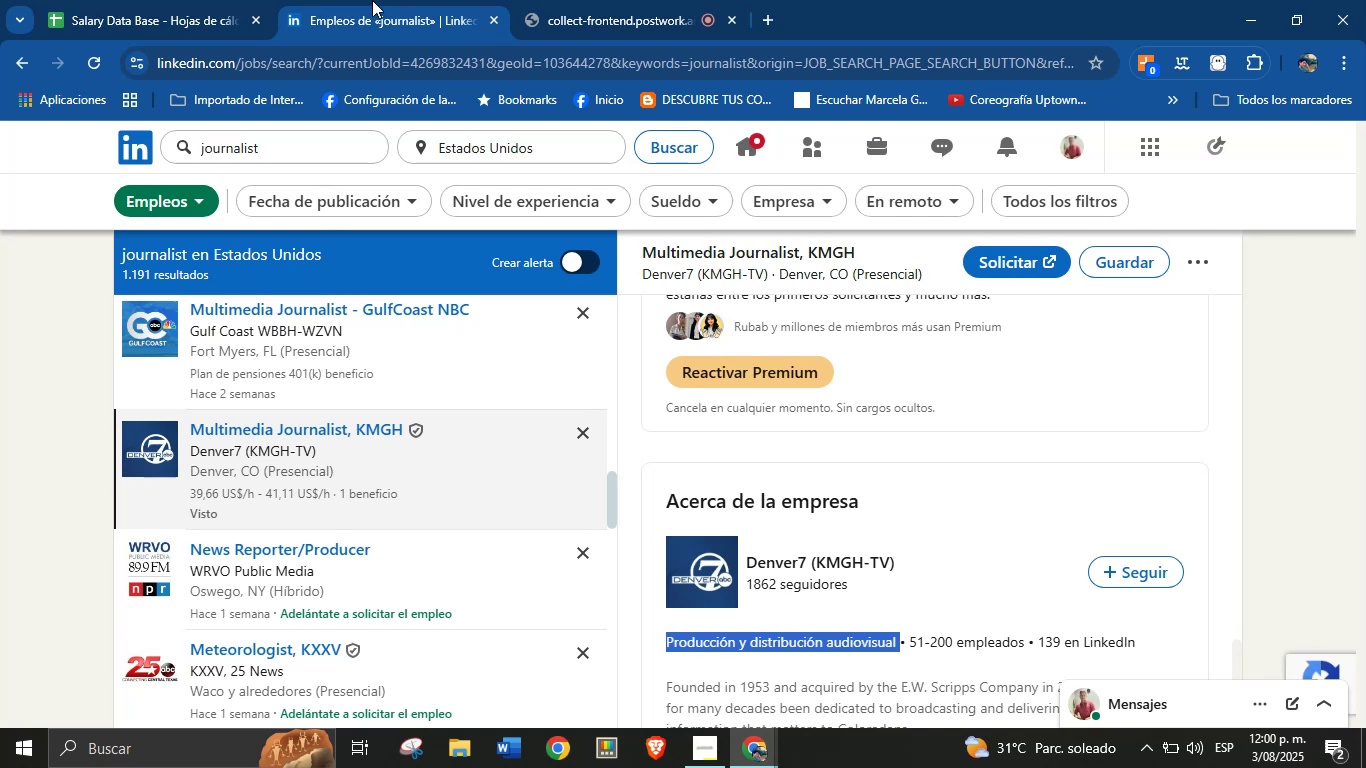 
left_click([229, 0])
 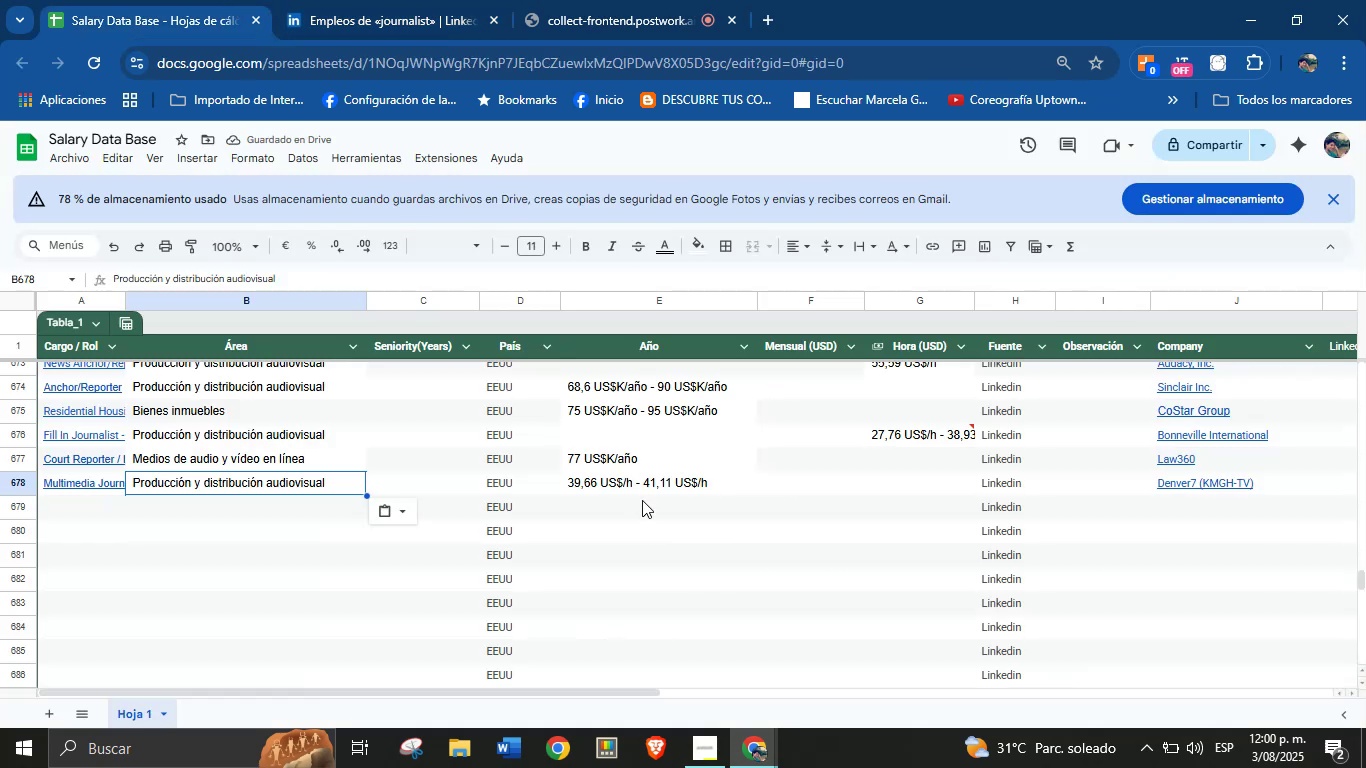 
left_click([652, 487])
 